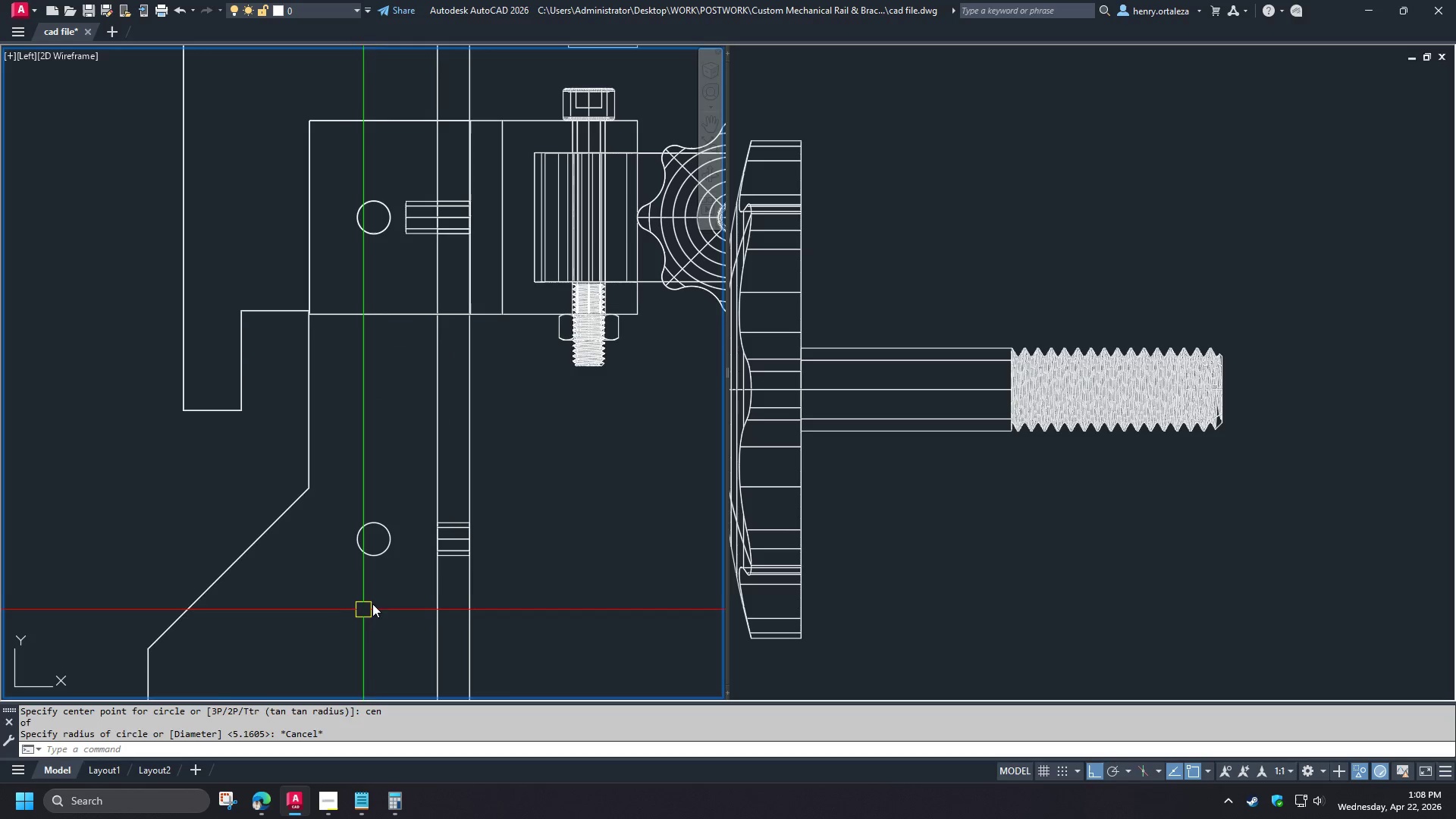 
wait(11.2)
 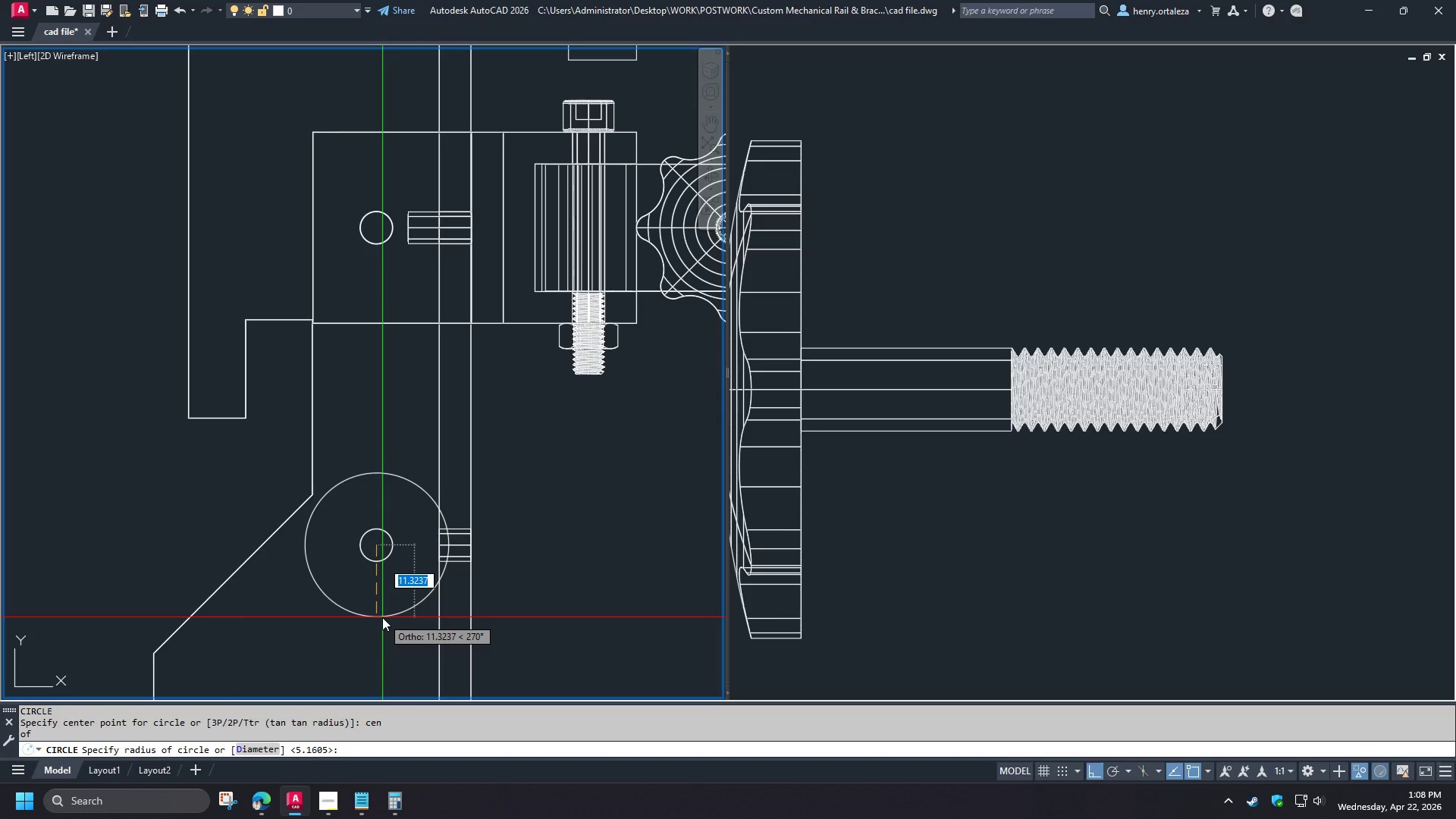 
key(Escape)
 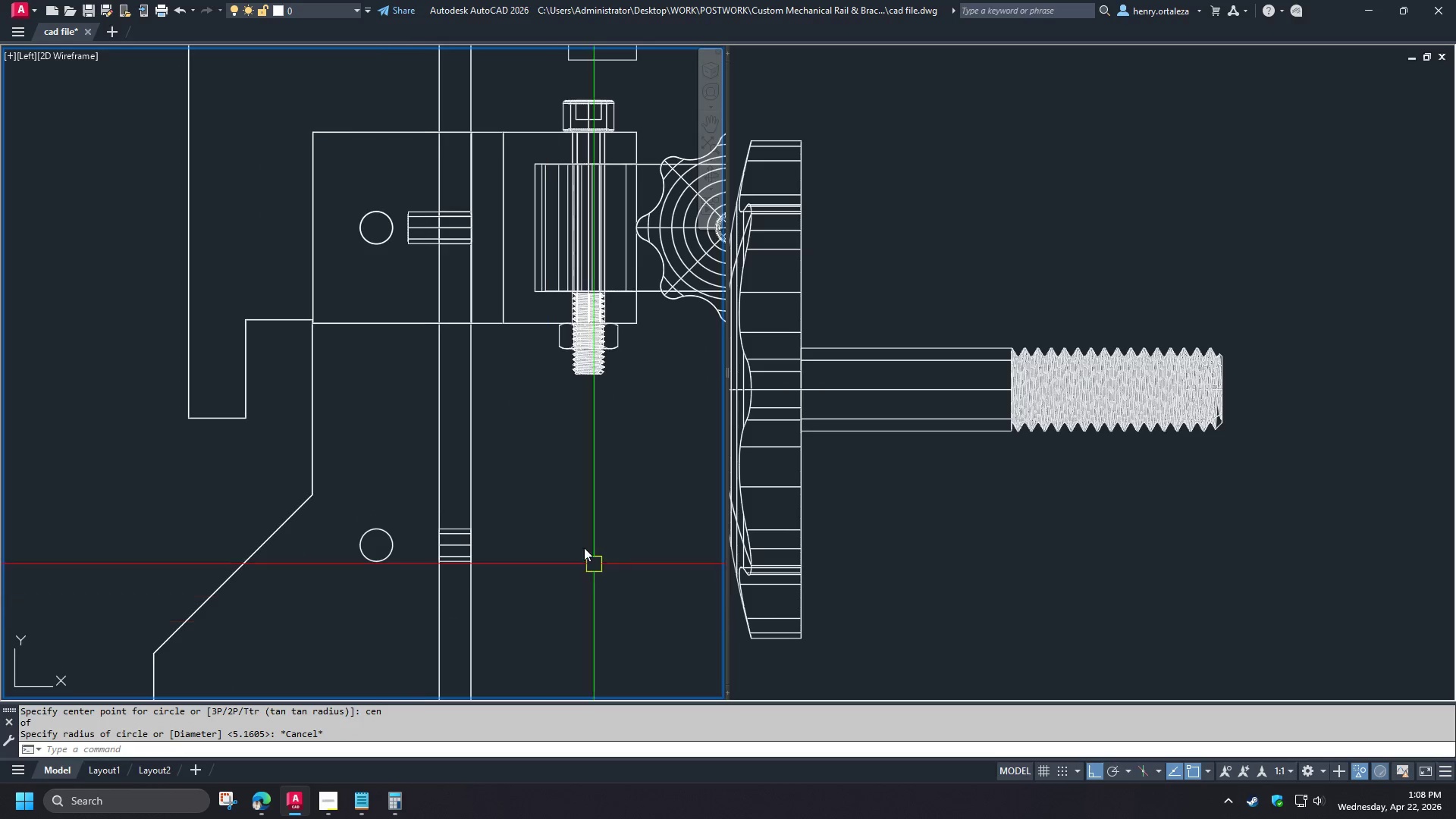 
scroll: coordinate [381, 613], scroll_direction: down, amount: 1.0
 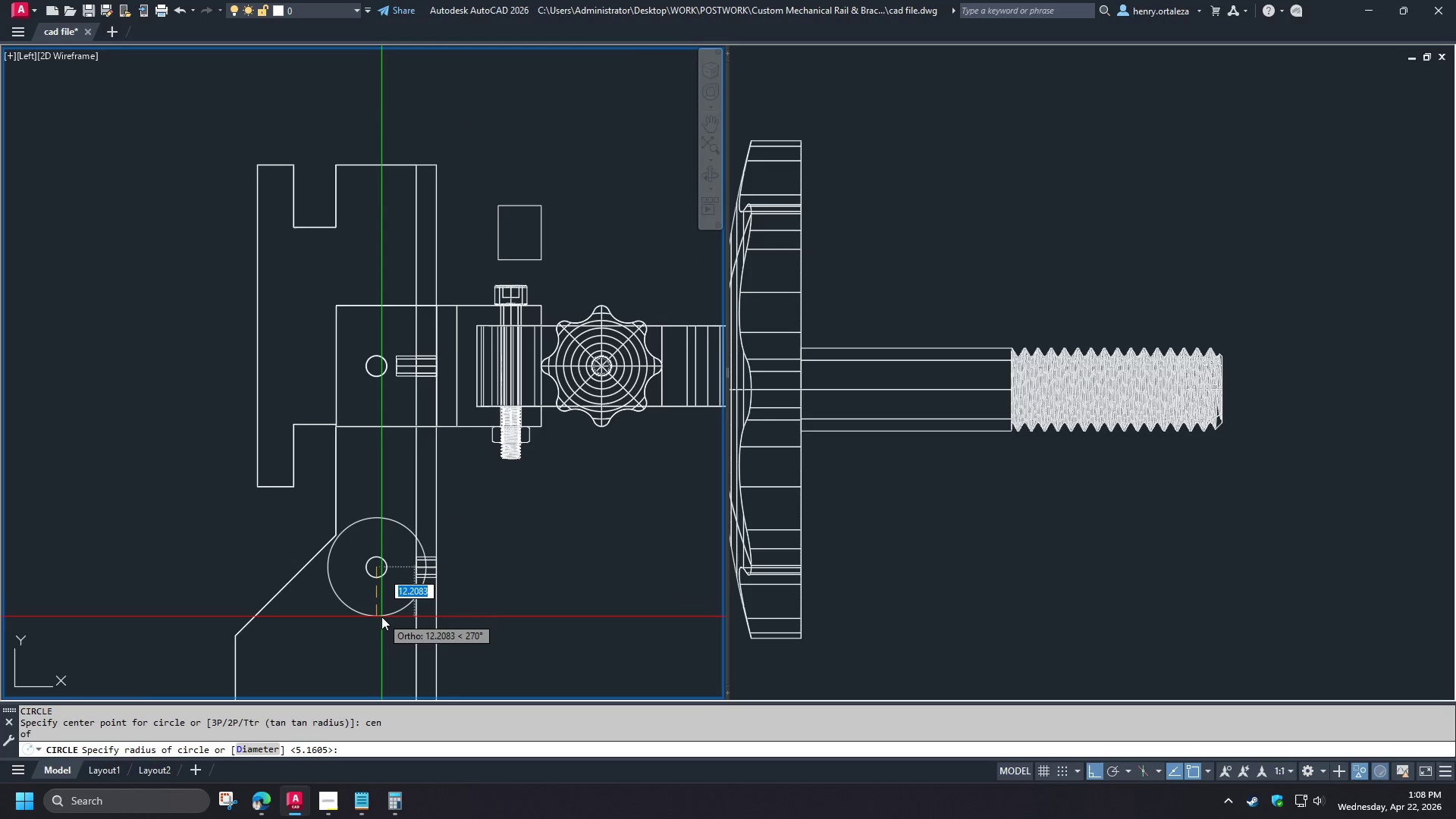 
key(Escape)
 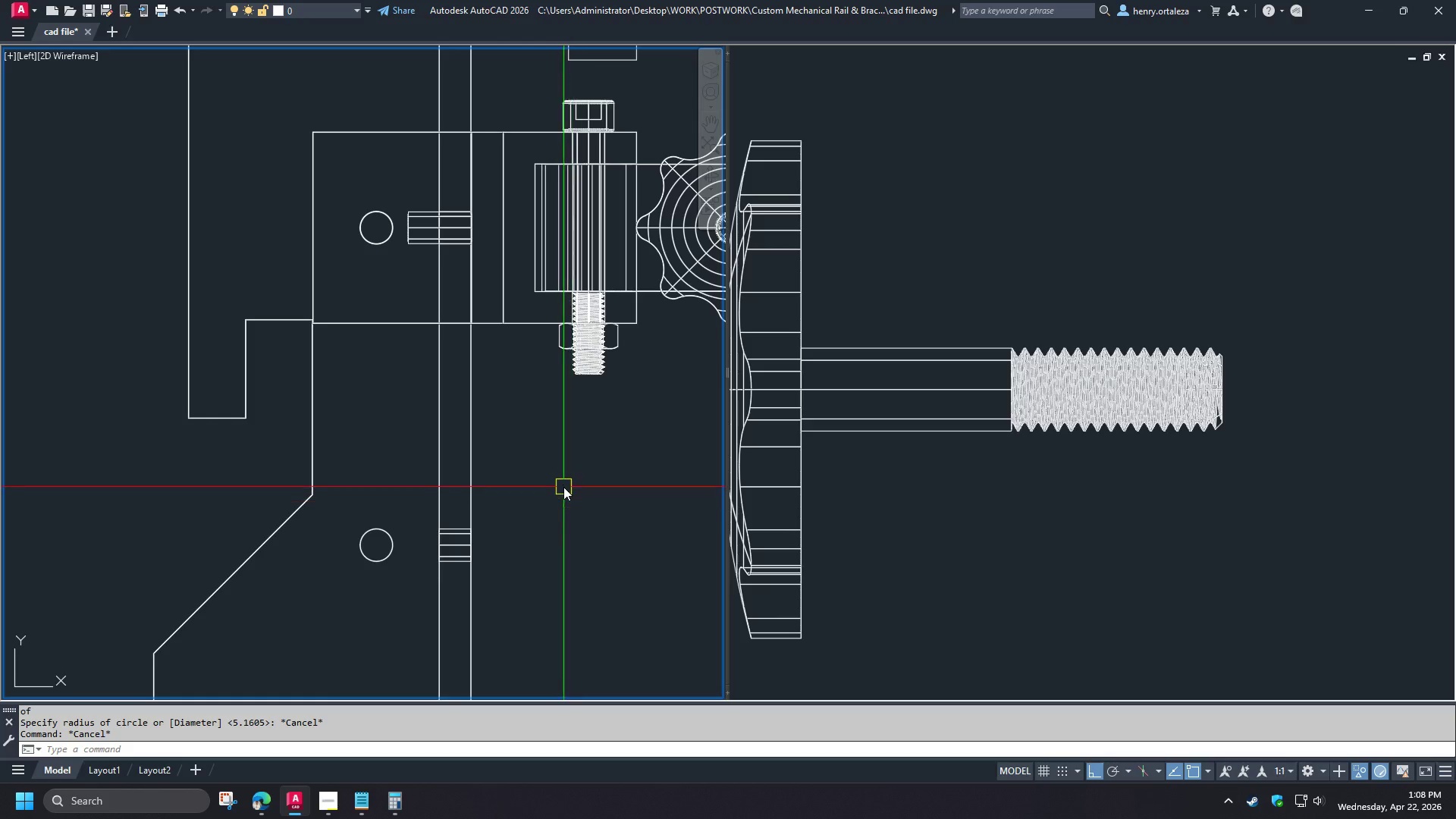 
right_click([563, 487])
 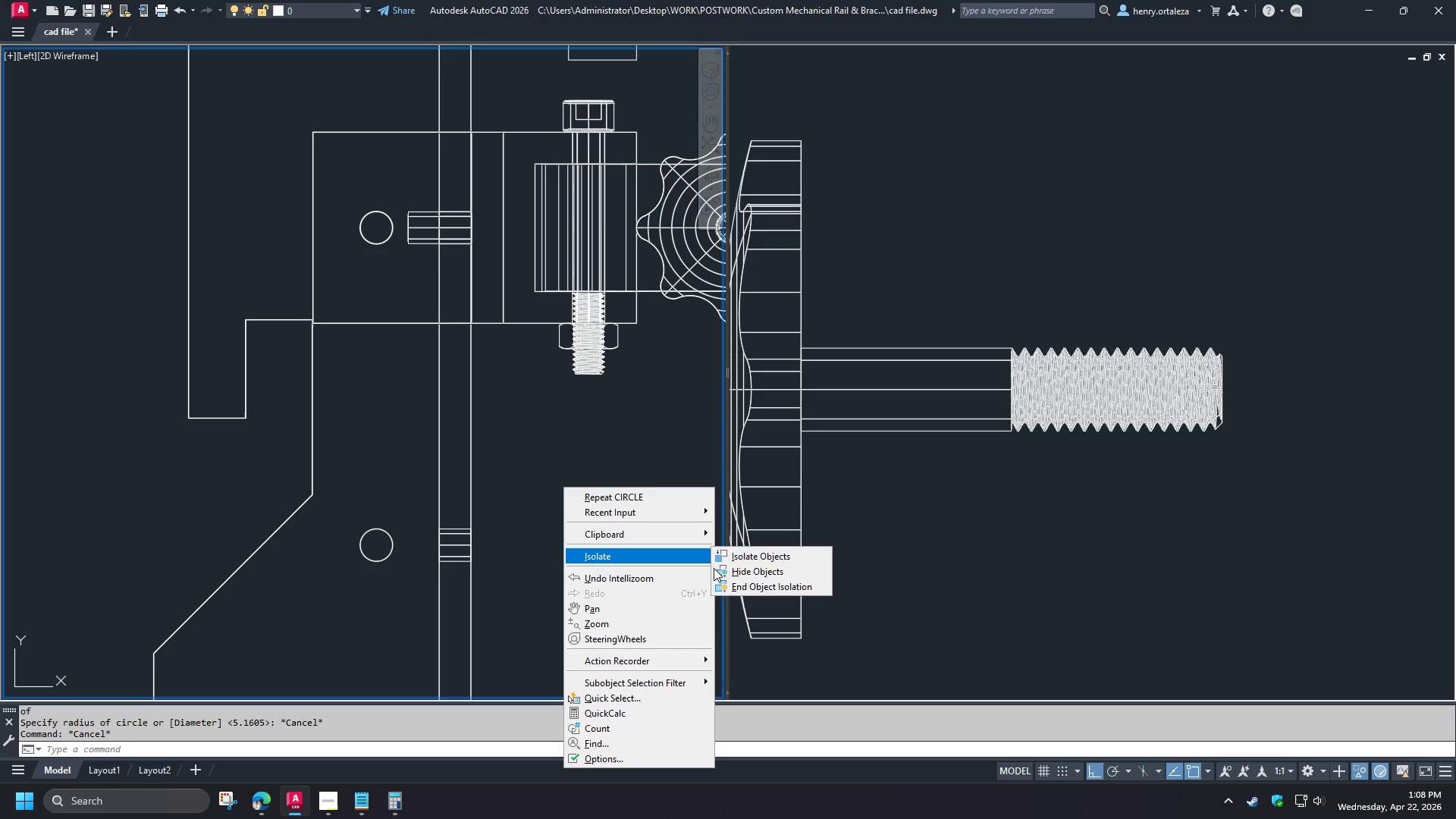 
left_click([722, 583])
 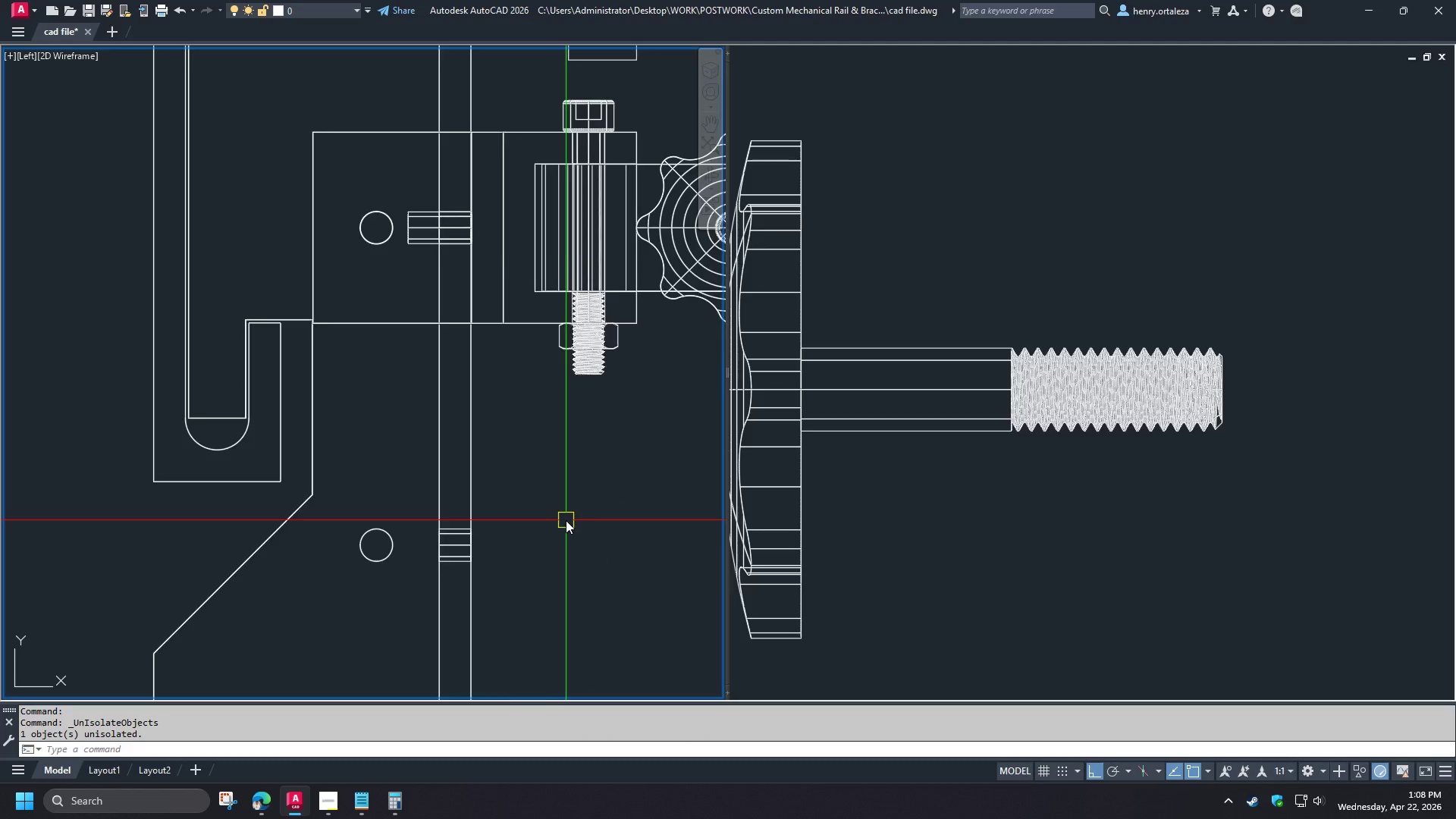 
scroll: coordinate [382, 617], scroll_direction: up, amount: 1.0
 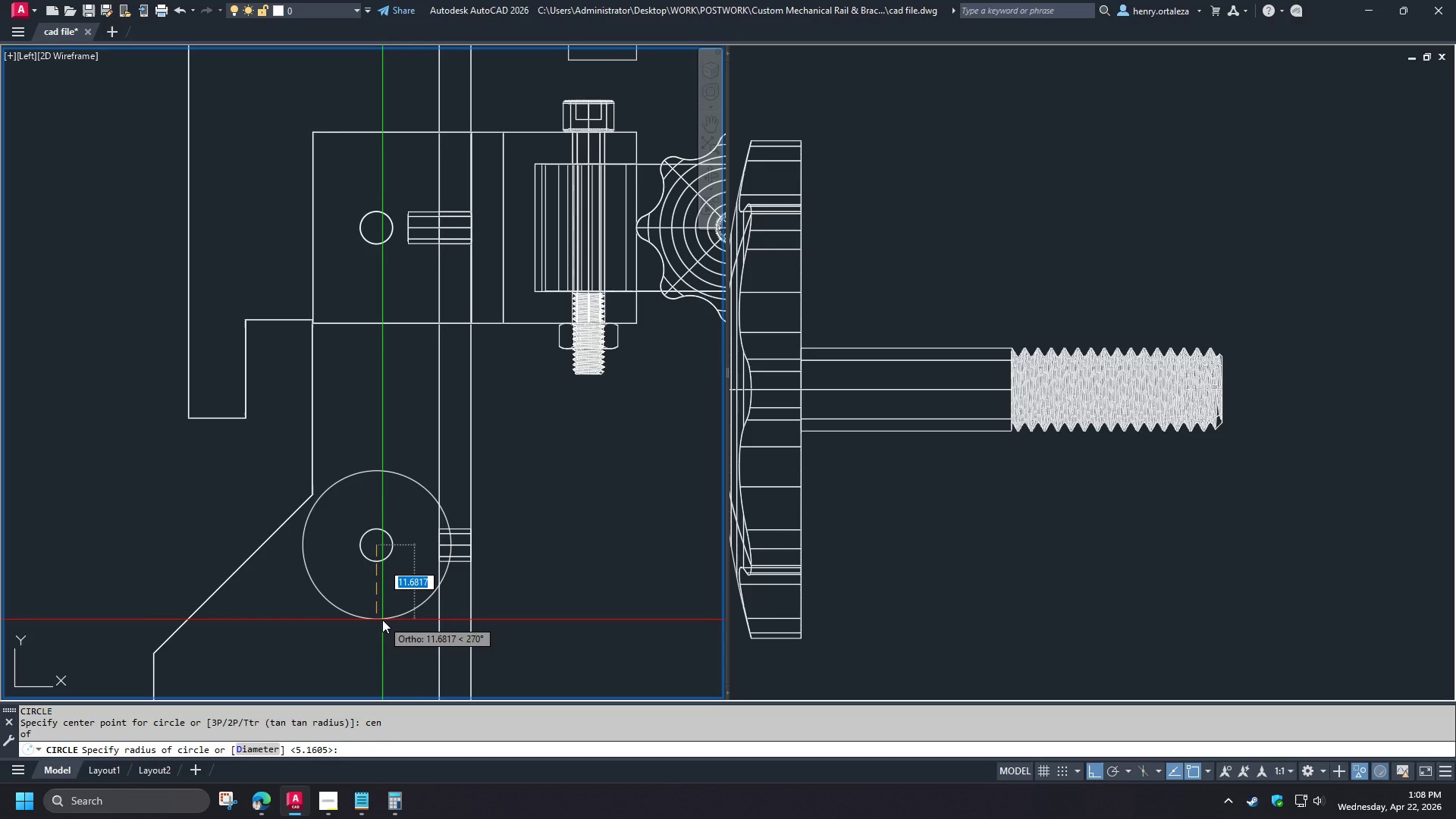 
key(C)
 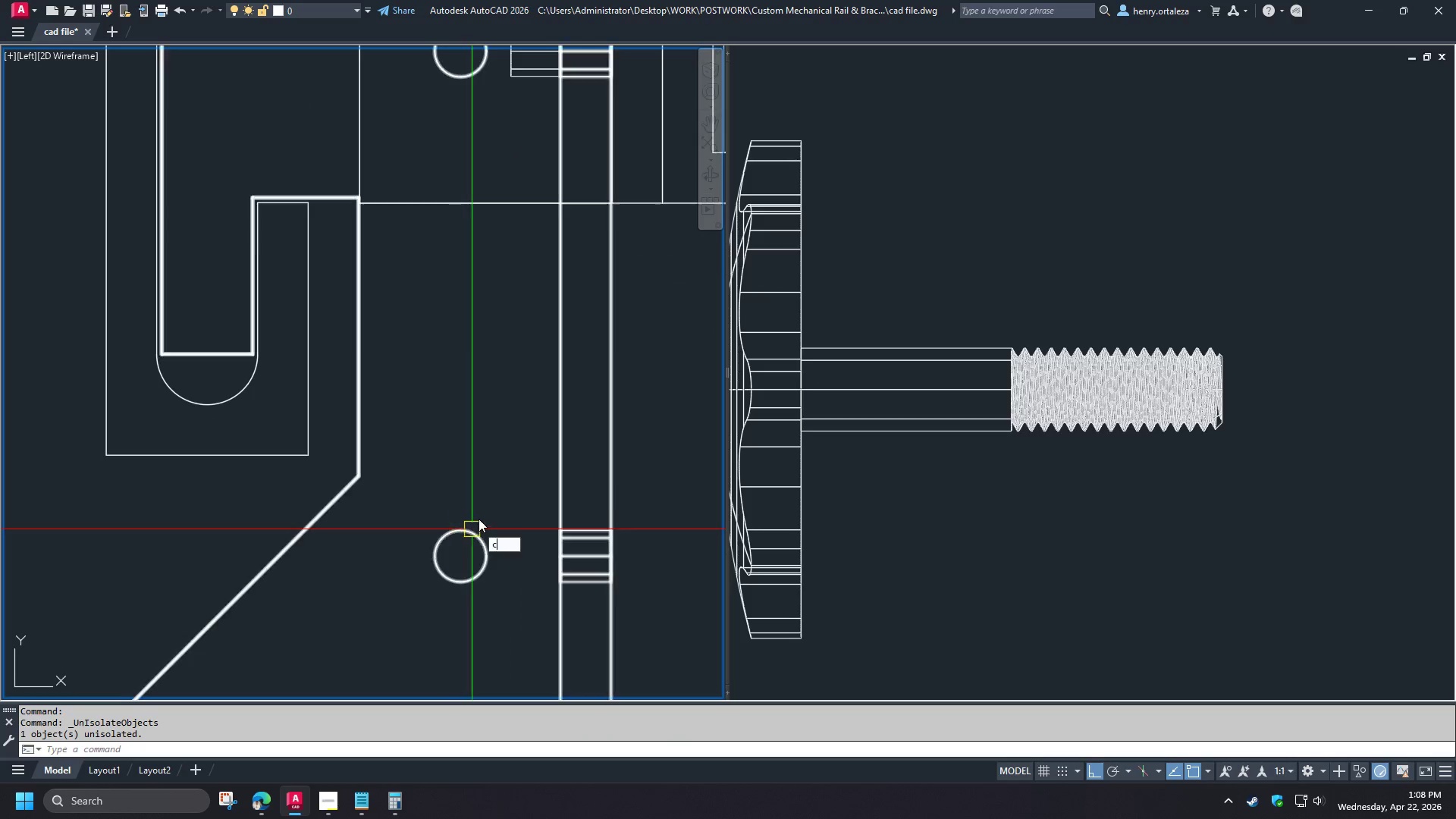 
key(Space)
 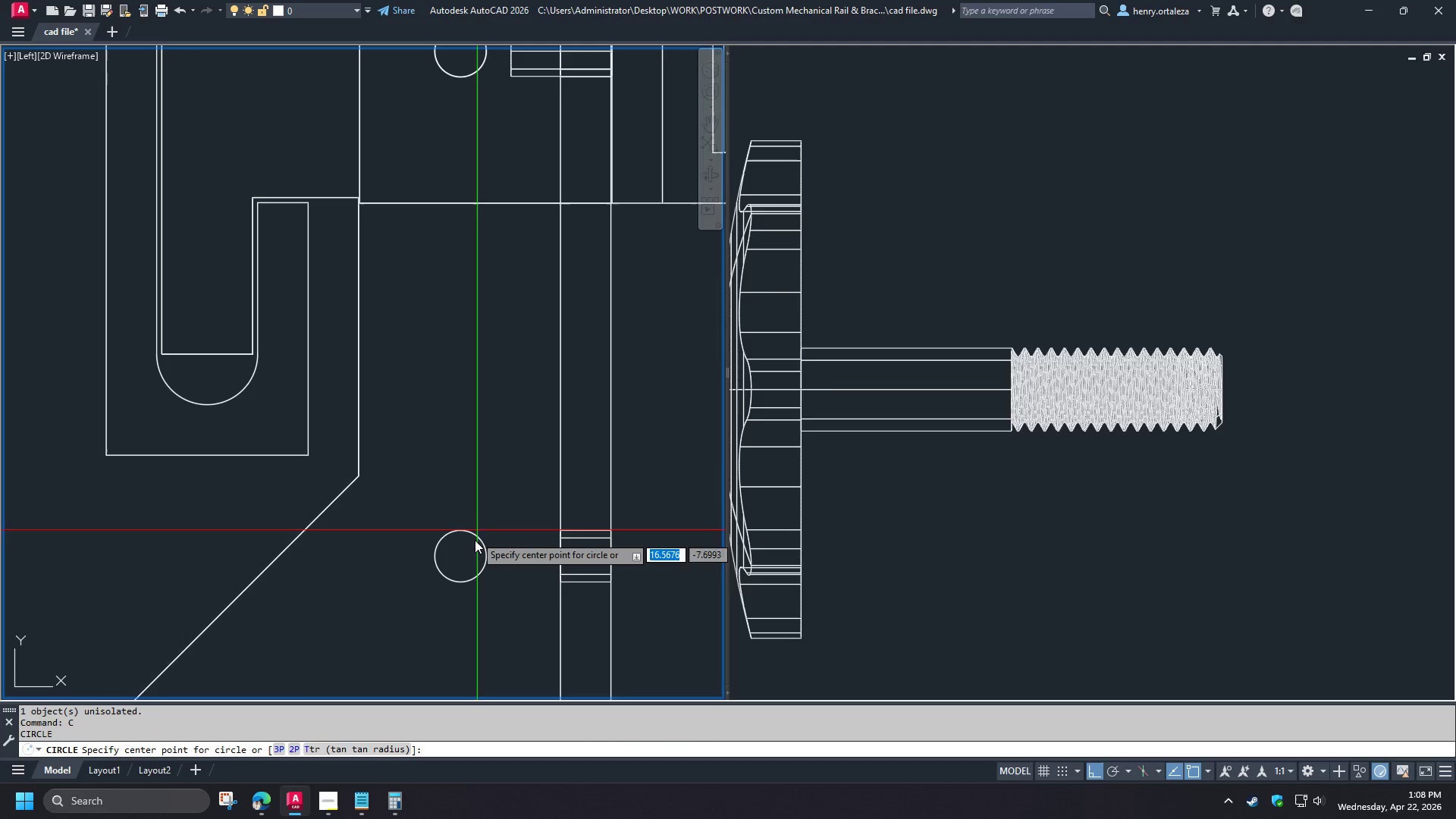 
key(C)
 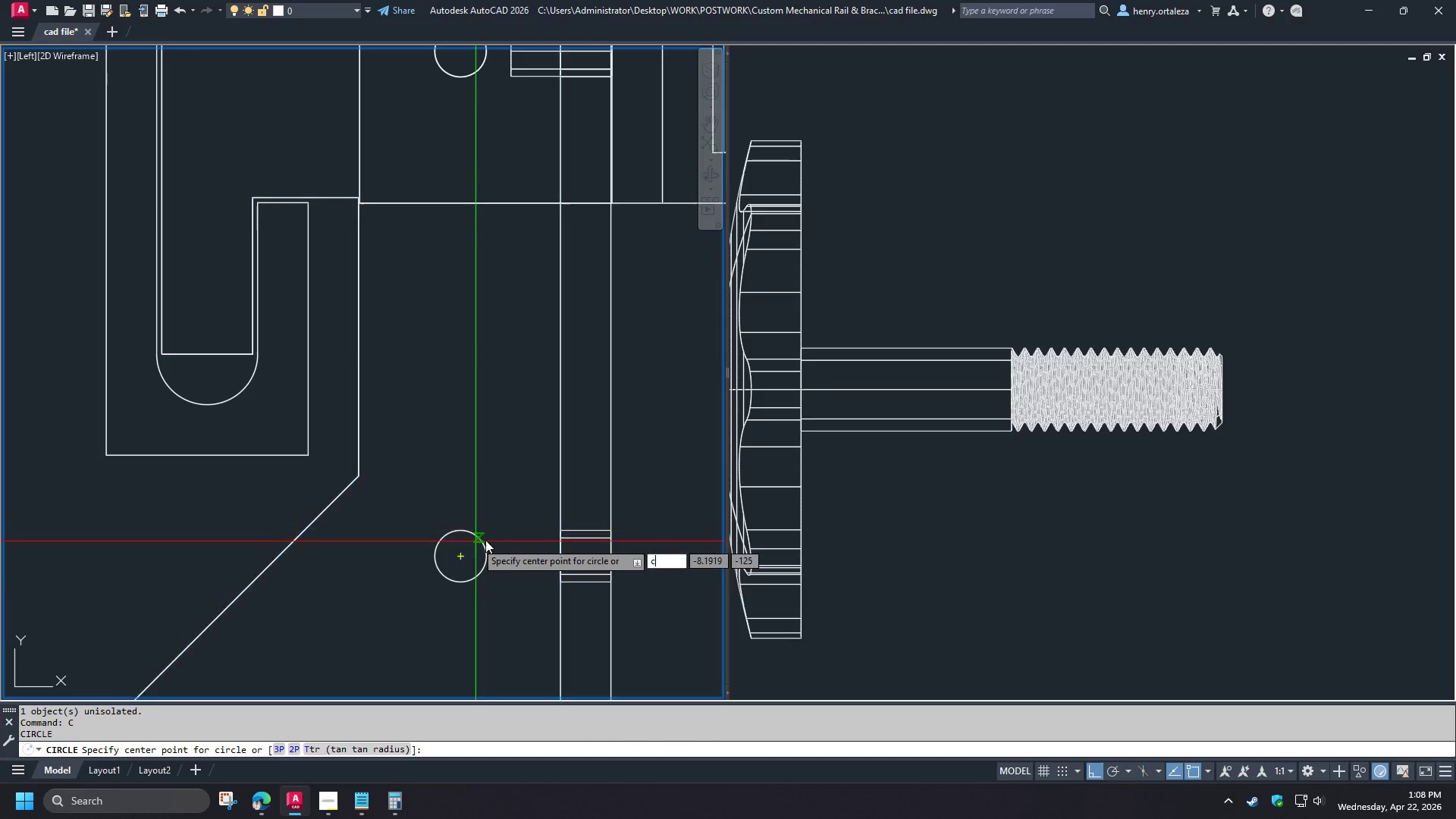 
type(en )
 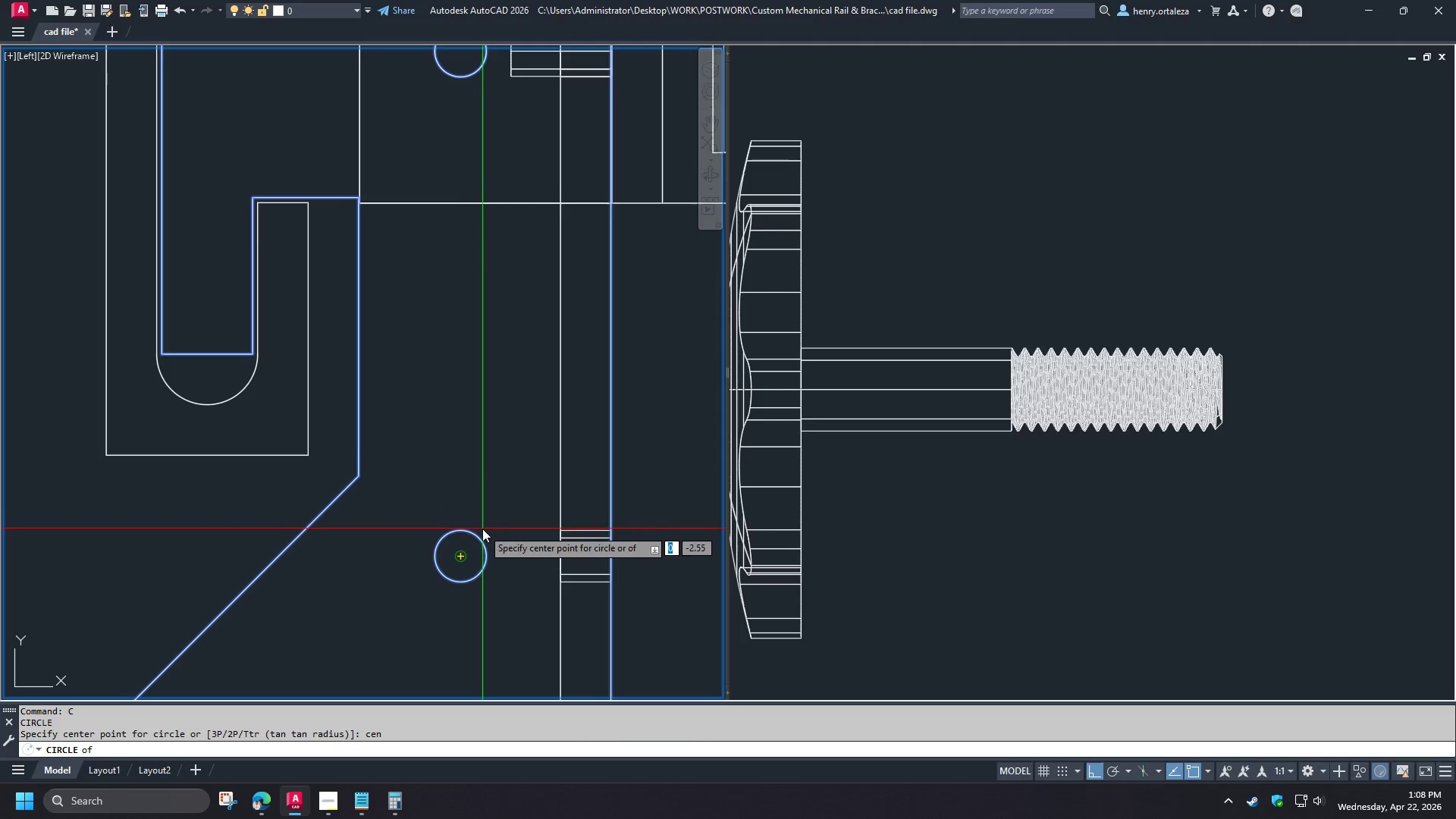 
left_click([482, 529])
 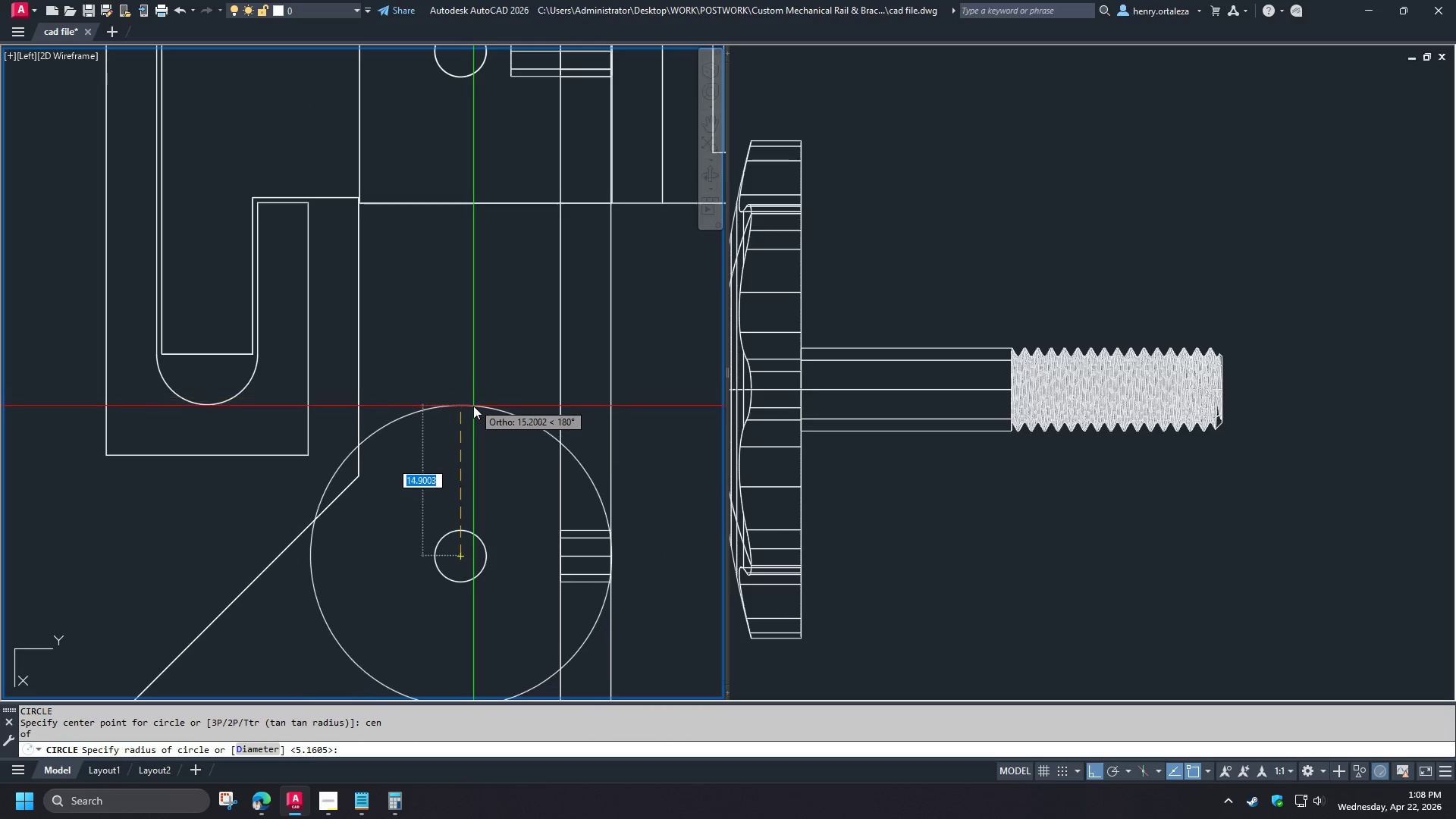 
scroll: coordinate [566, 520], scroll_direction: down, amount: 1.0
 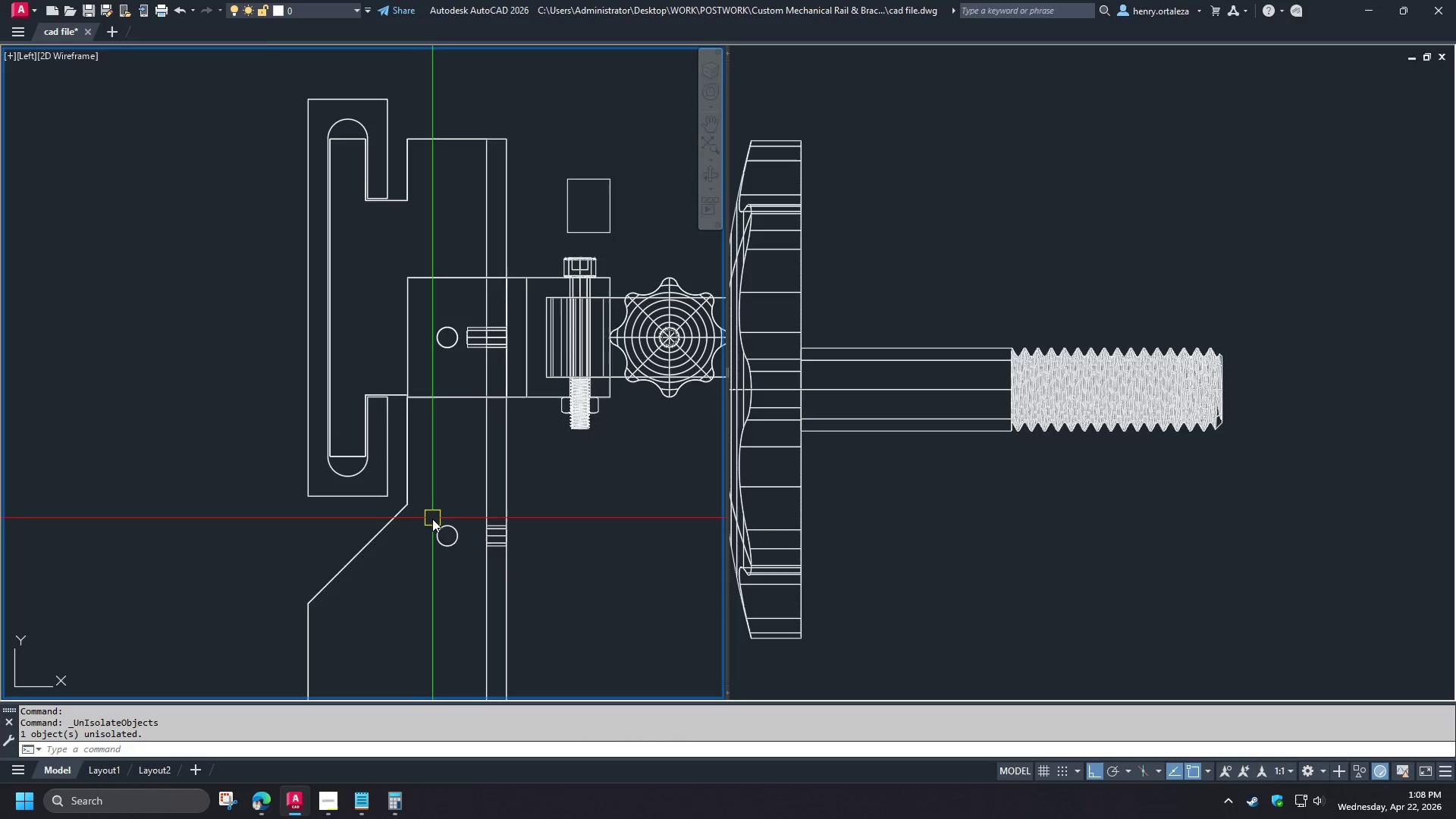 
scroll: coordinate [444, 526], scroll_direction: up, amount: 2.0
 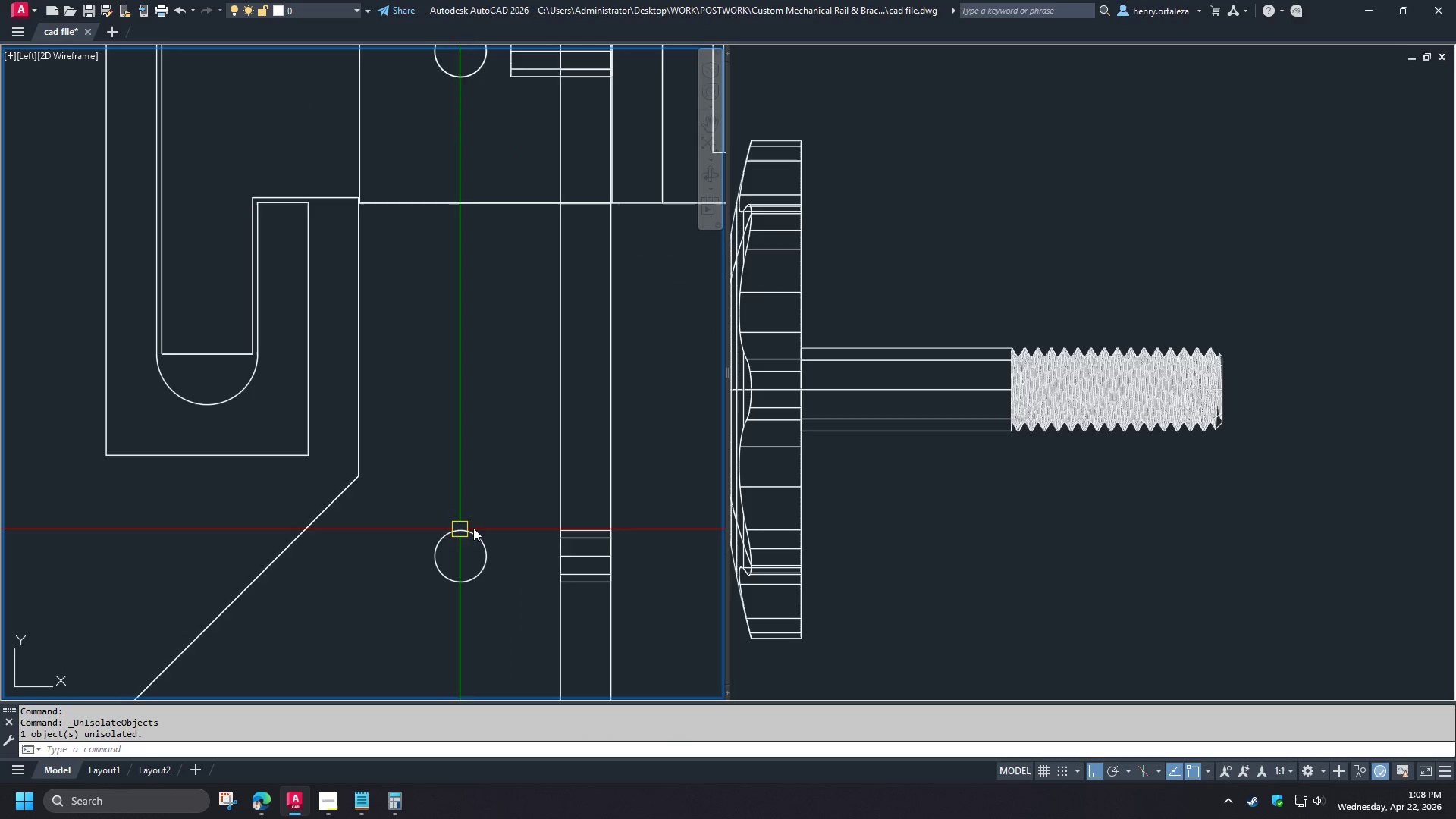 
key(Escape)
type(c cen)
 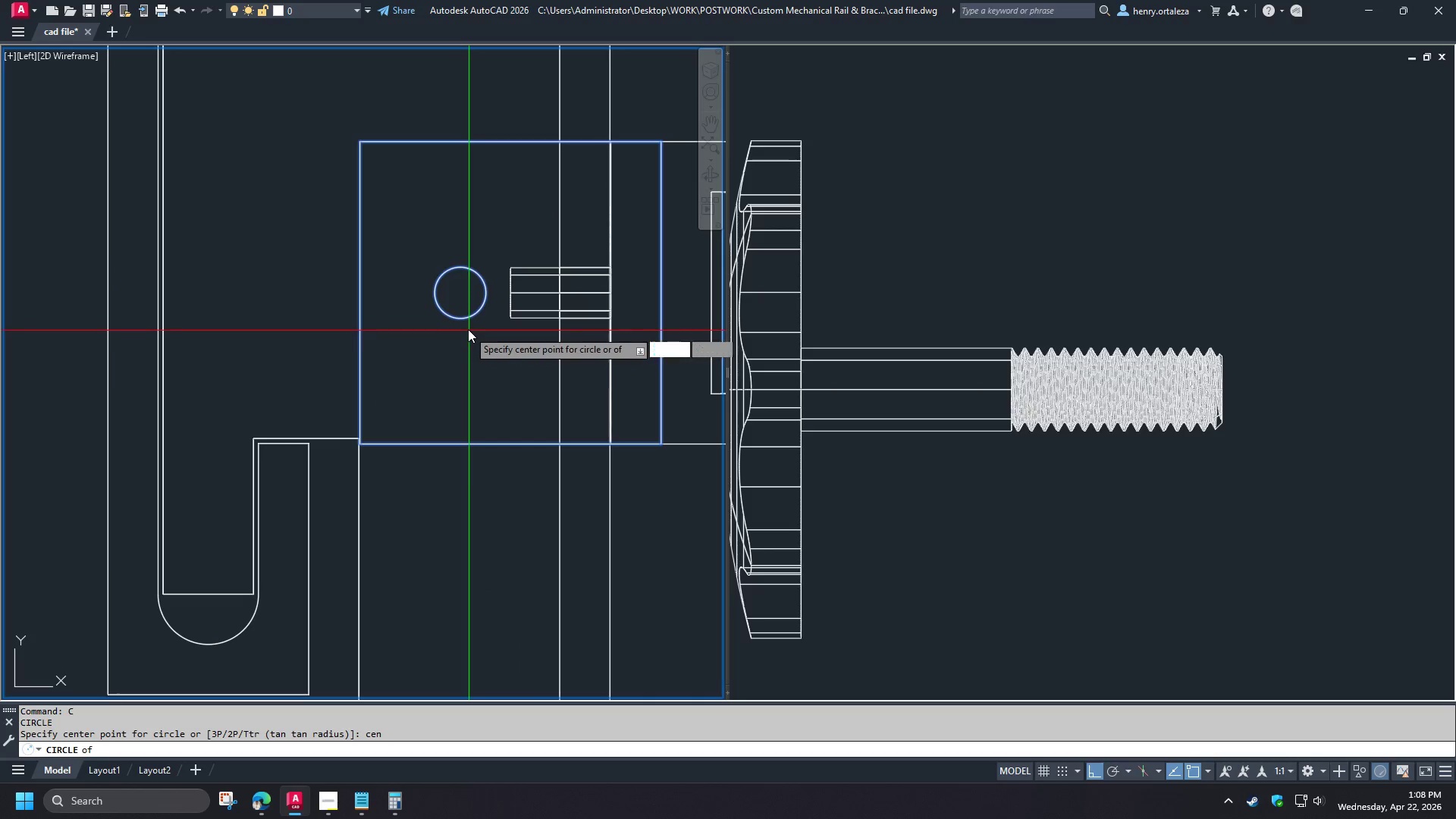 
key(Space)
 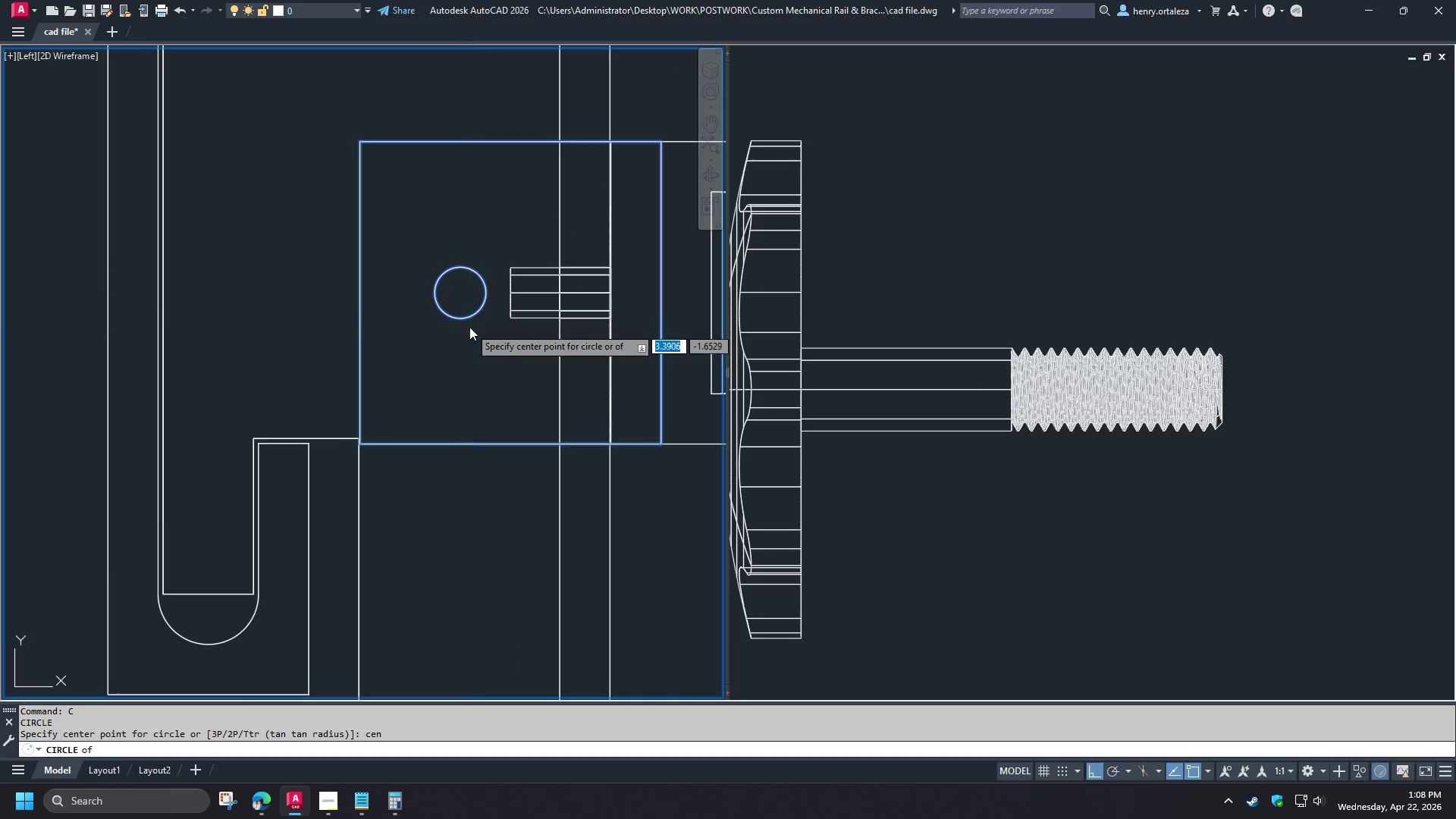 
left_click([469, 325])
 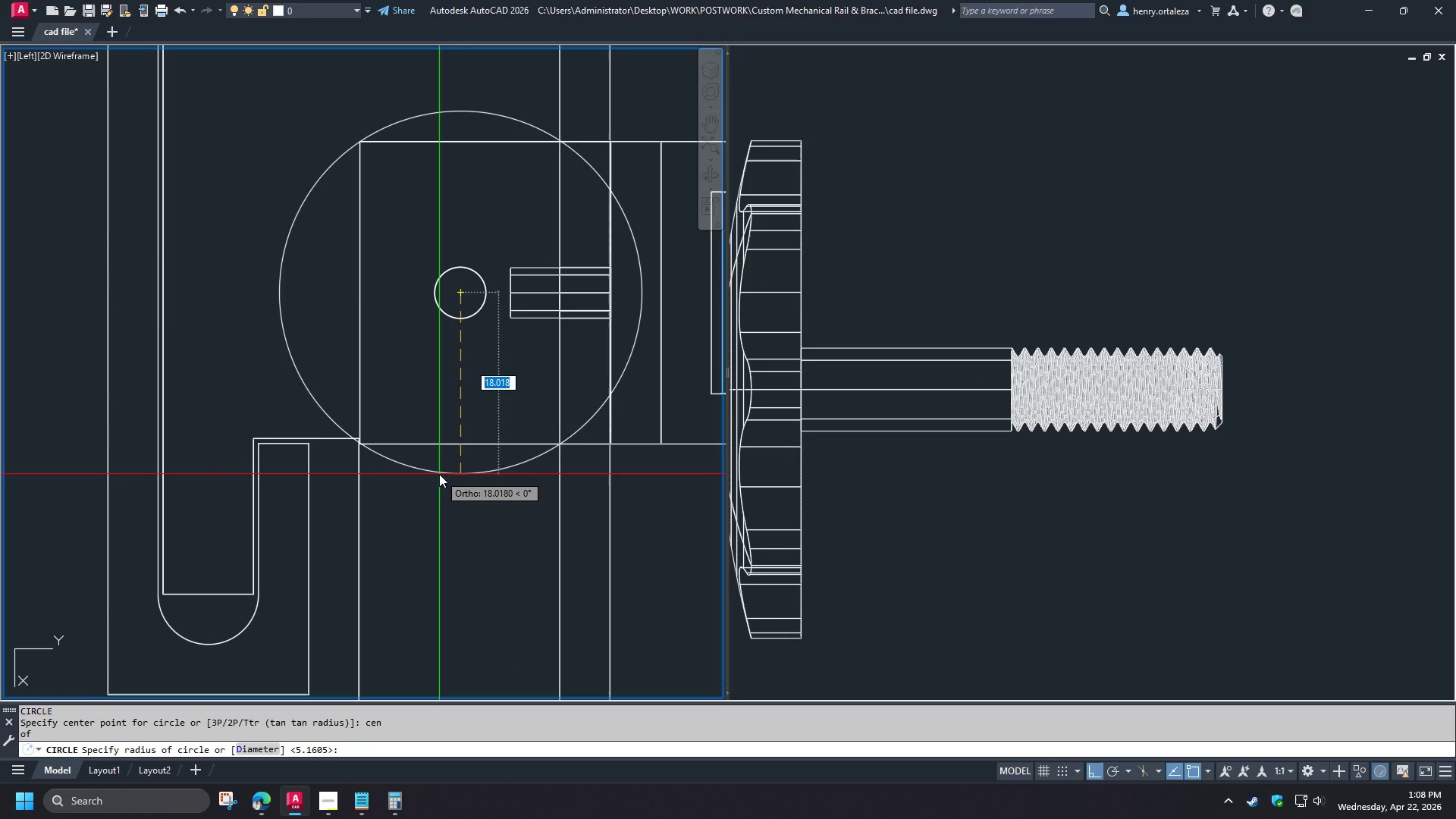 
scroll: coordinate [472, 415], scroll_direction: down, amount: 2.0
 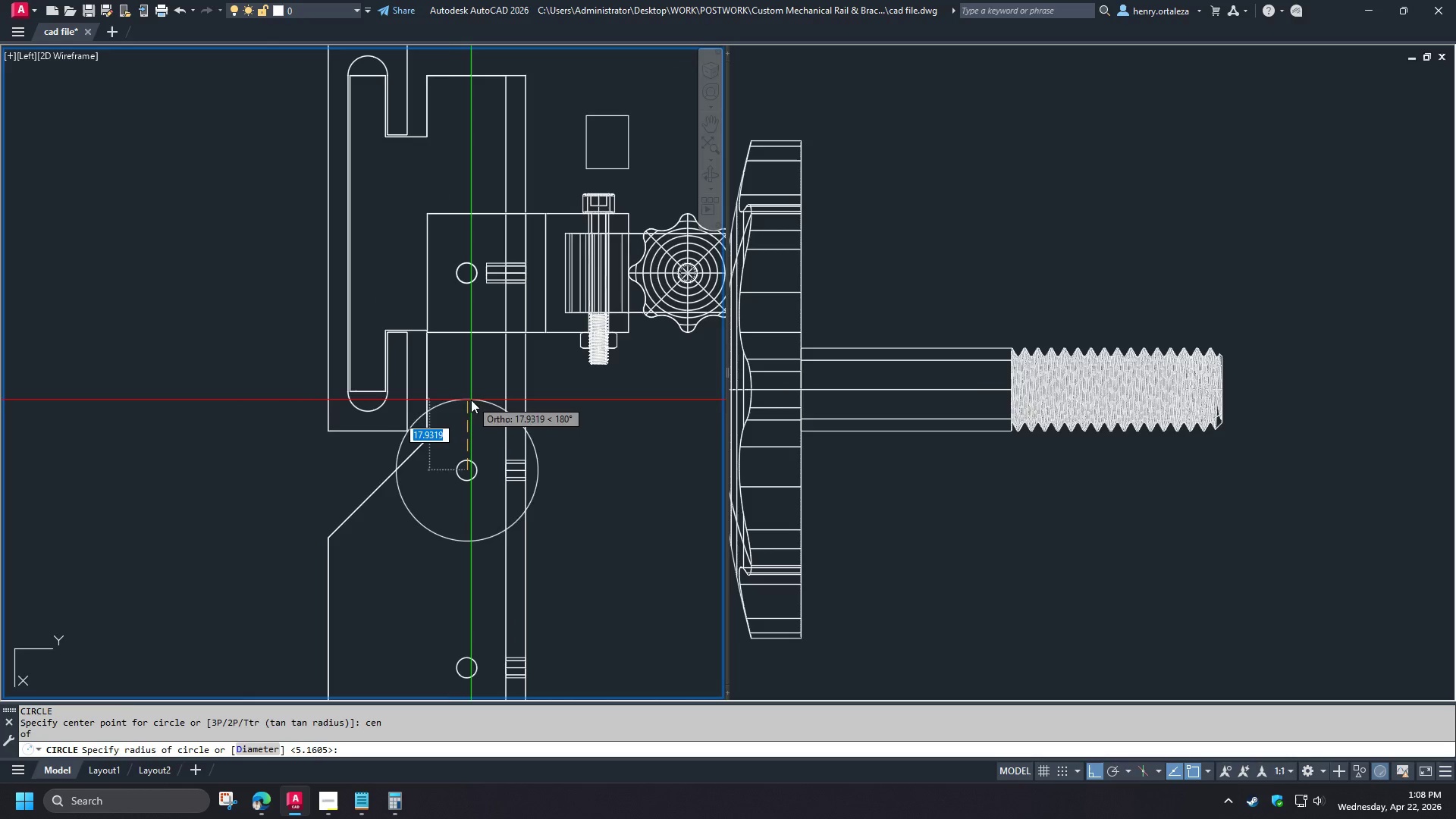 
scroll: coordinate [472, 258], scroll_direction: up, amount: 2.0
 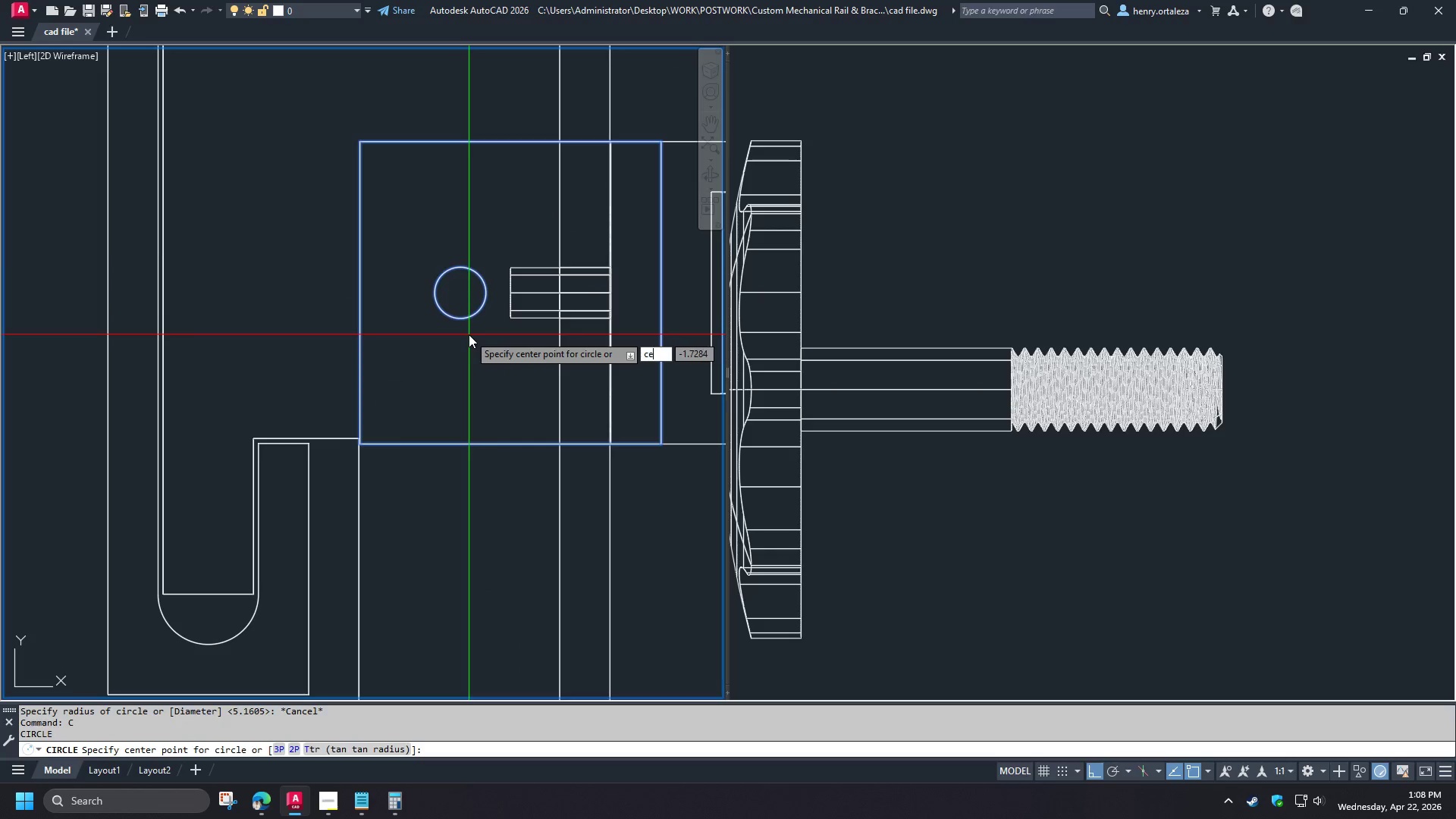 
key(Escape)
 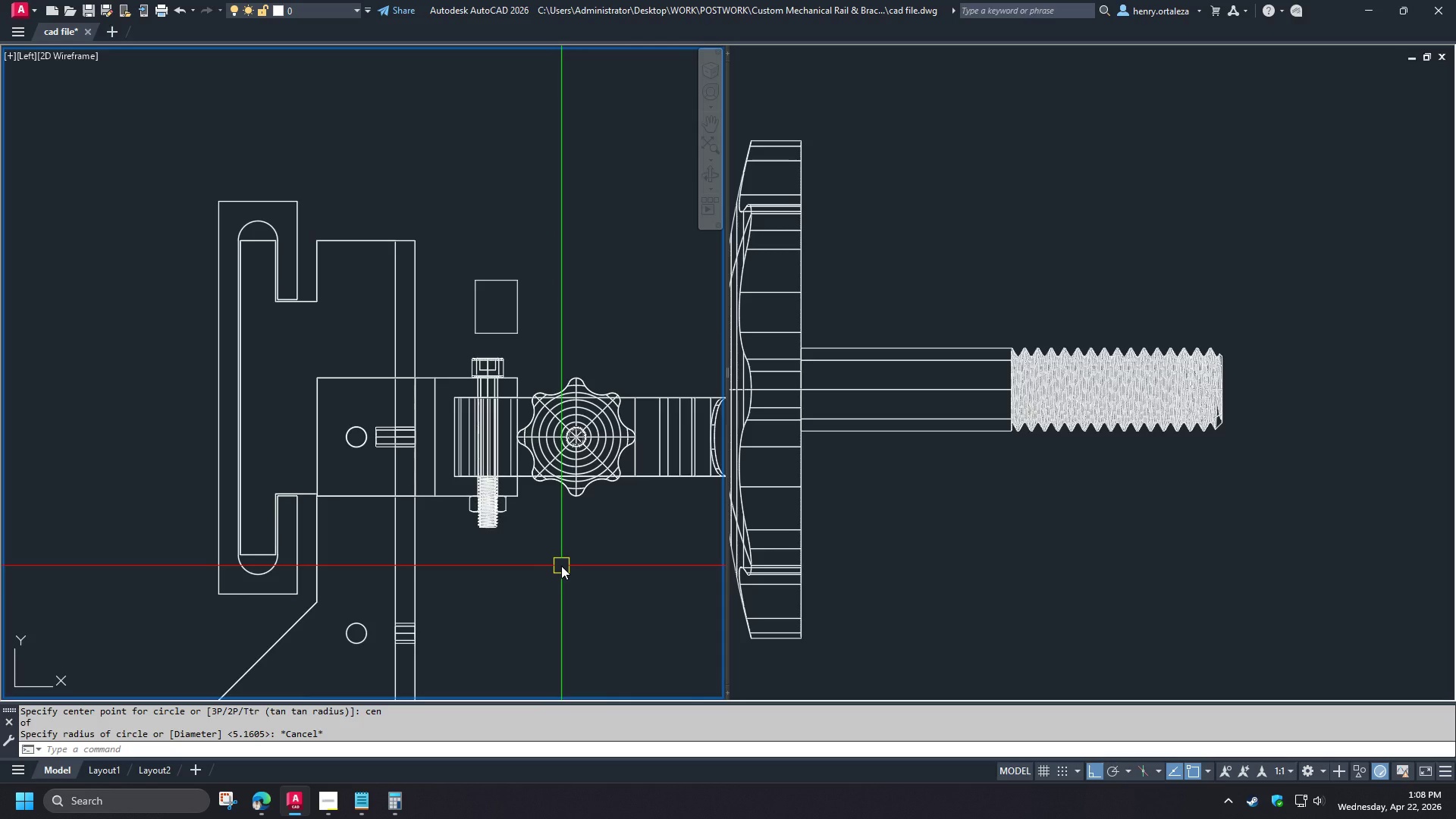 
scroll: coordinate [445, 466], scroll_direction: down, amount: 1.0
 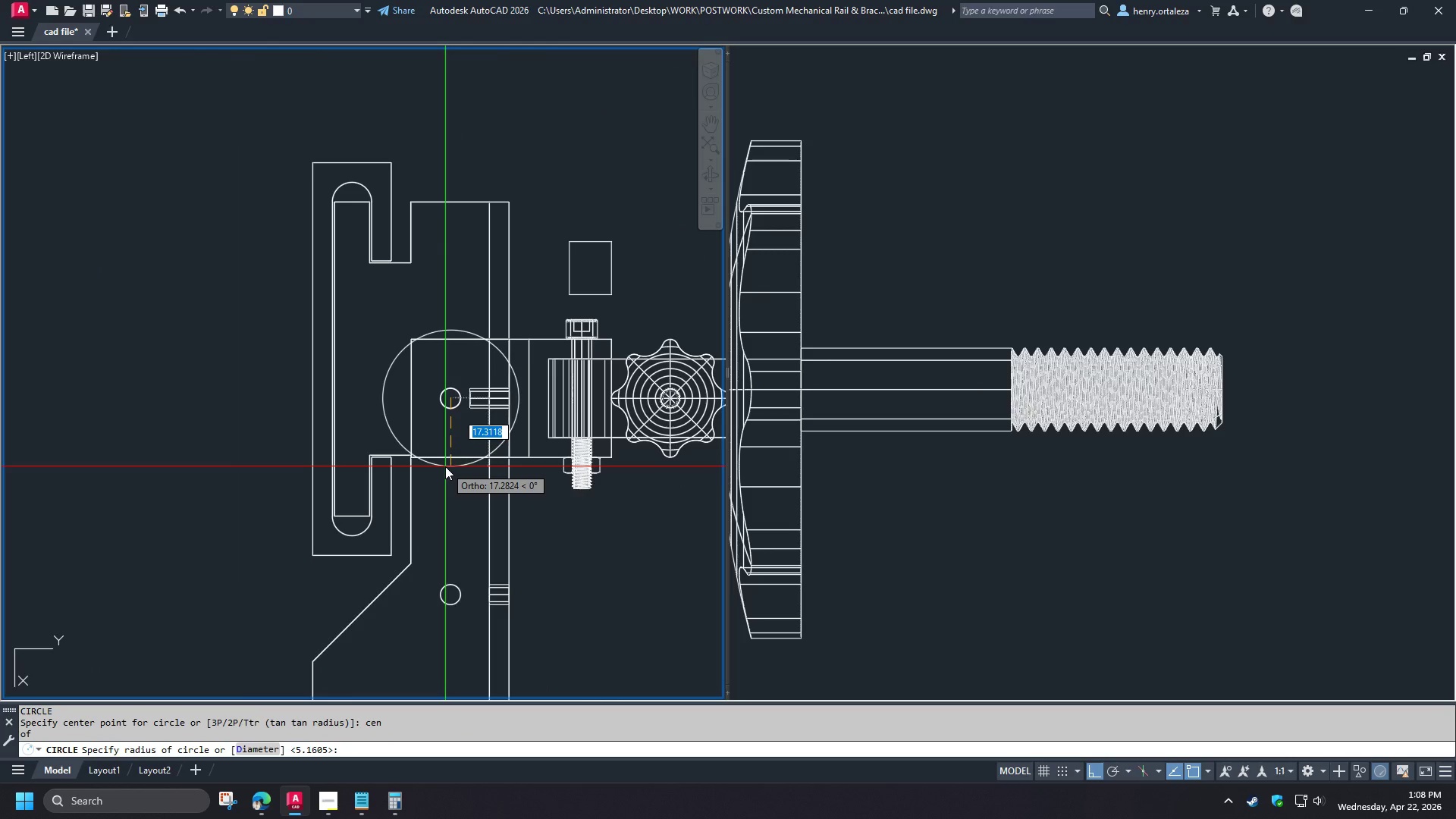 
type(c cen )
 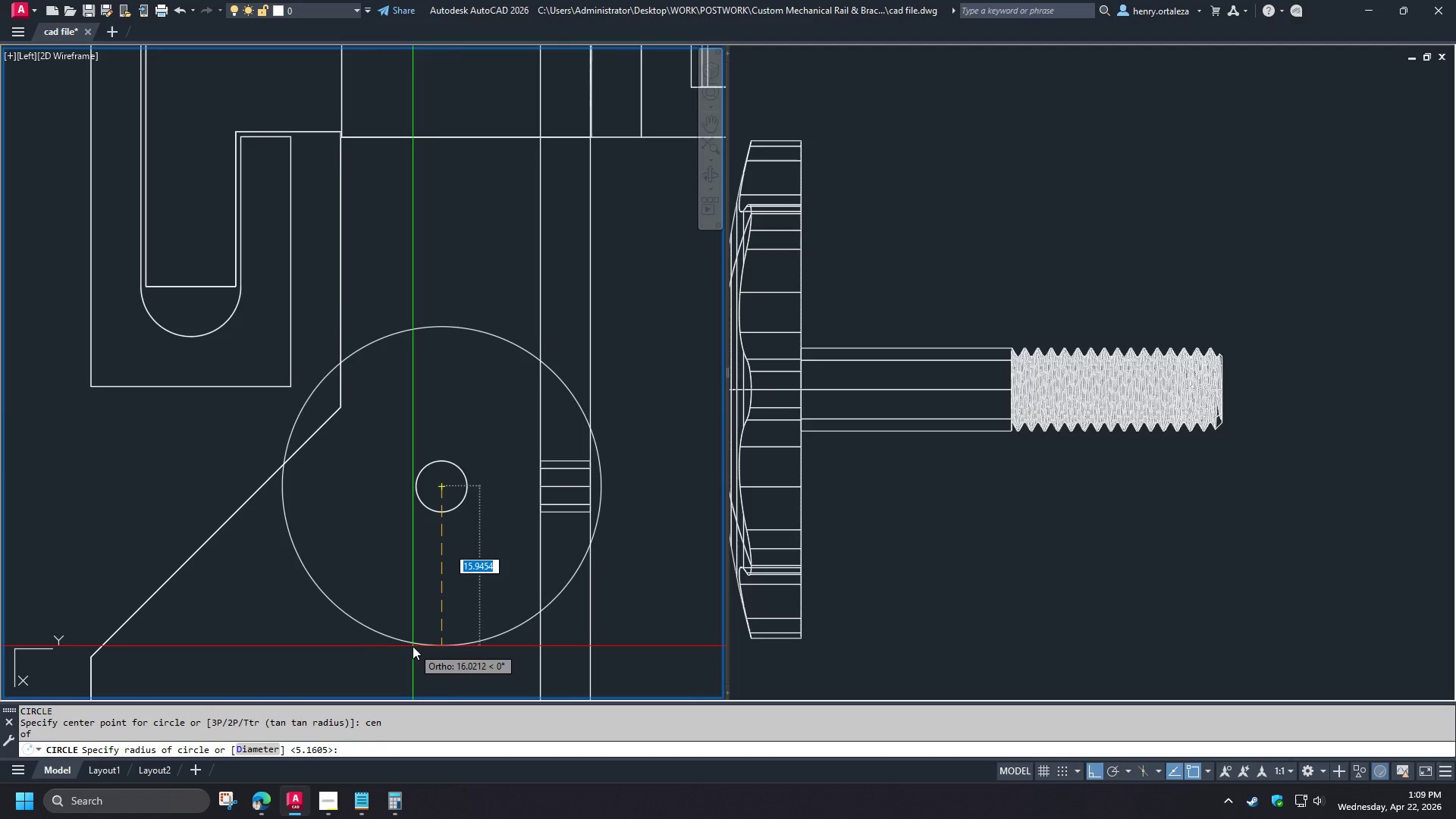 
scroll: coordinate [475, 529], scroll_direction: up, amount: 2.0
 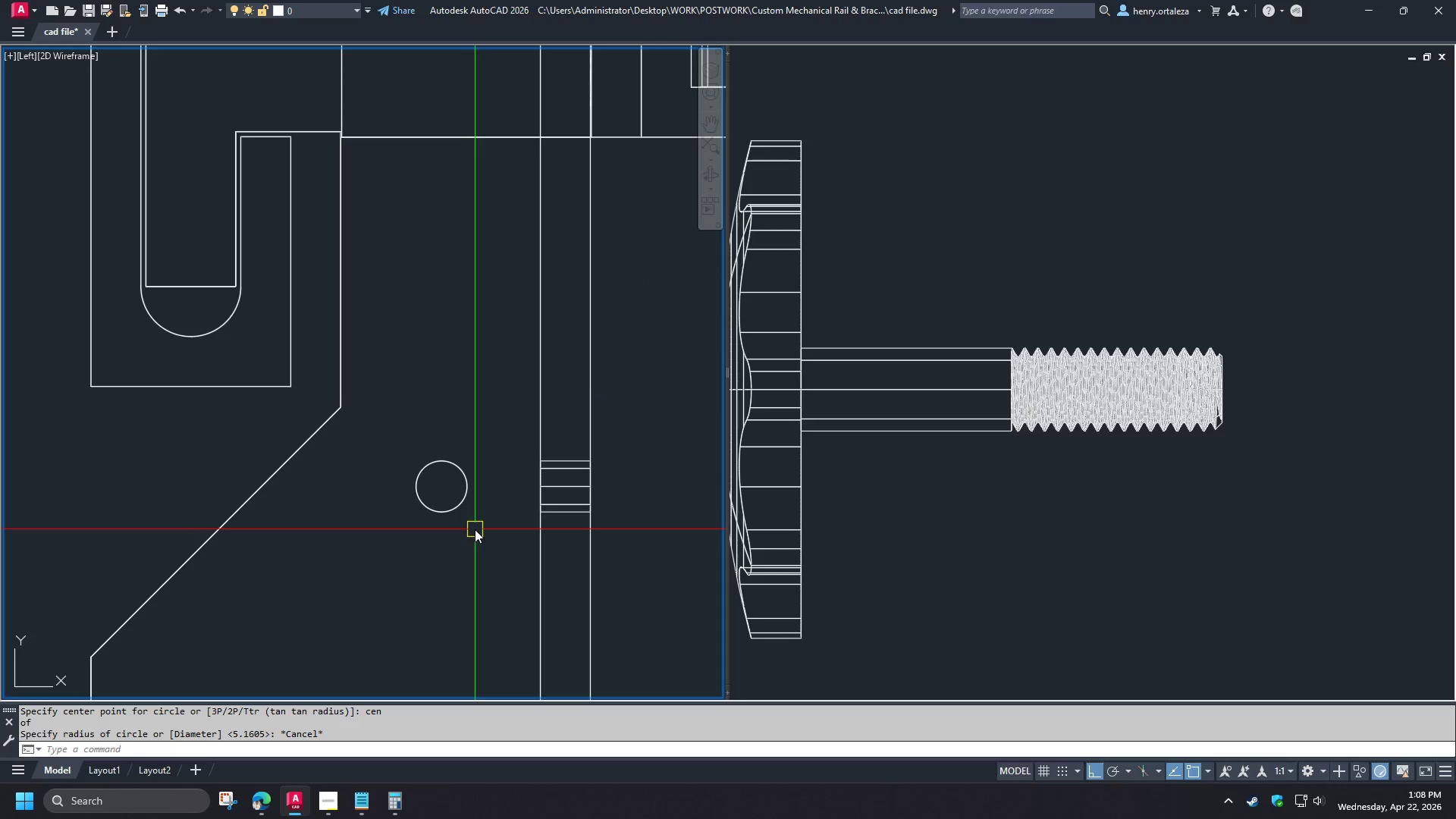 
wait(5.42)
 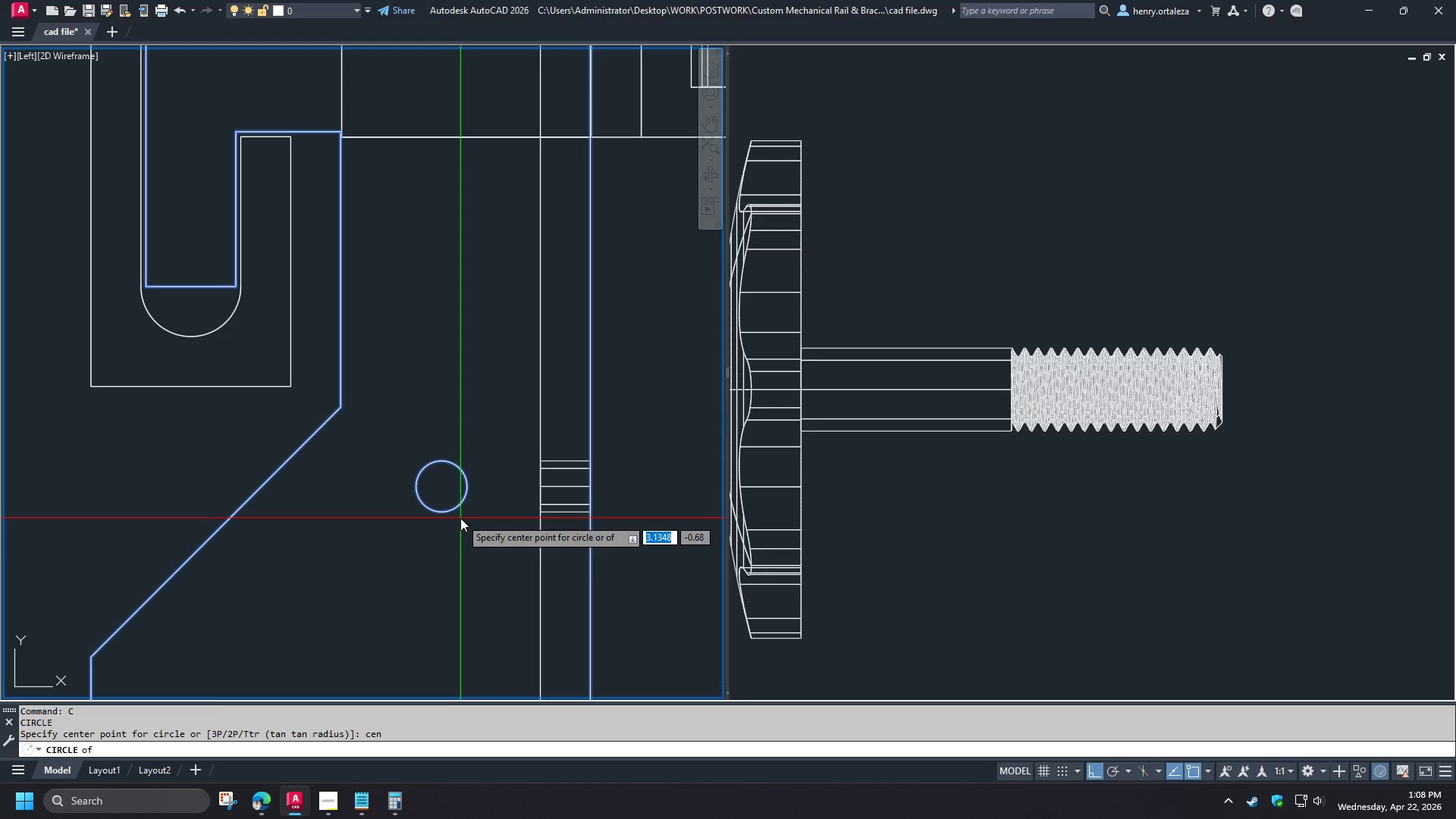 
key(Escape)
 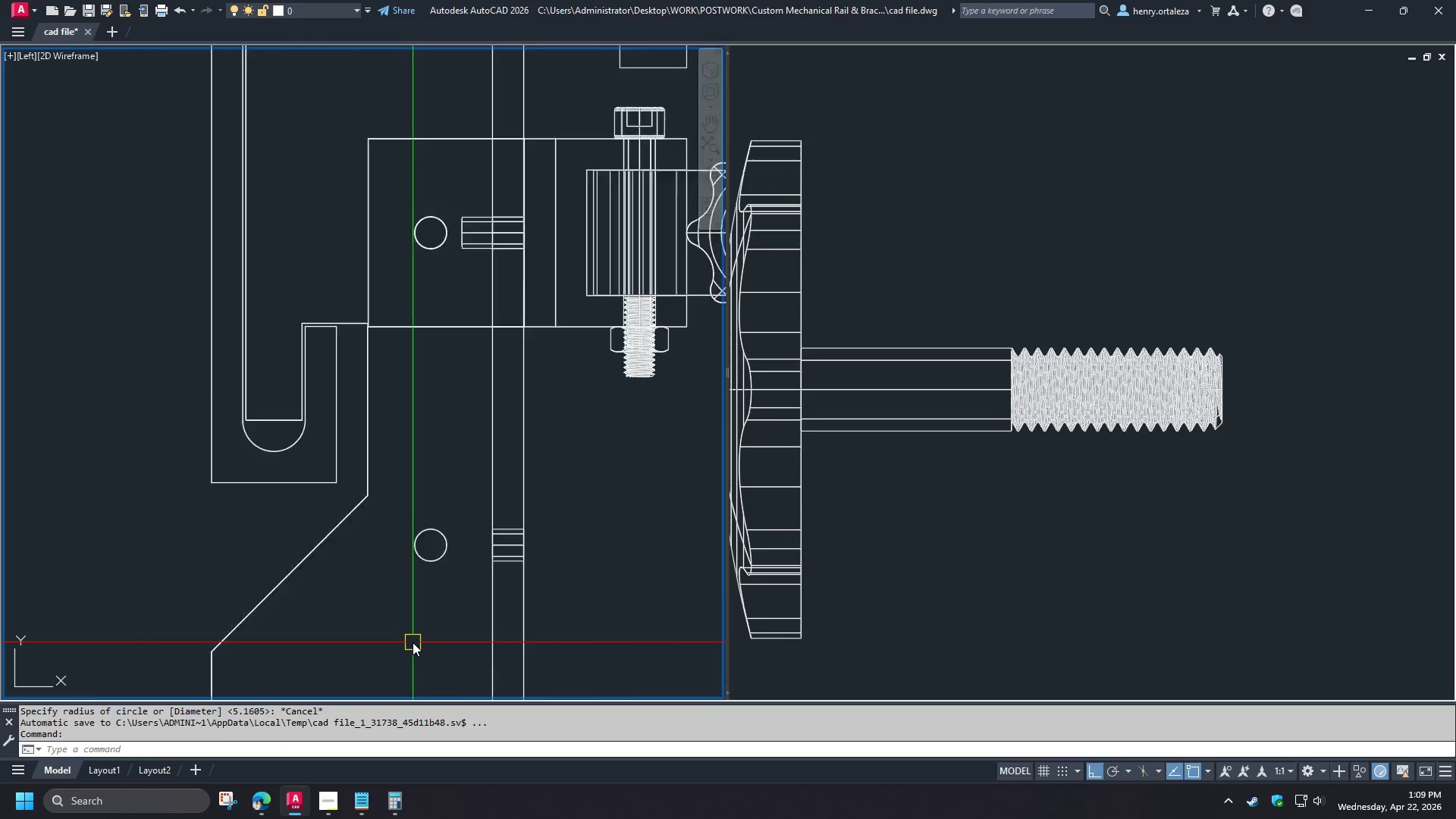 
scroll: coordinate [413, 642], scroll_direction: down, amount: 2.0
 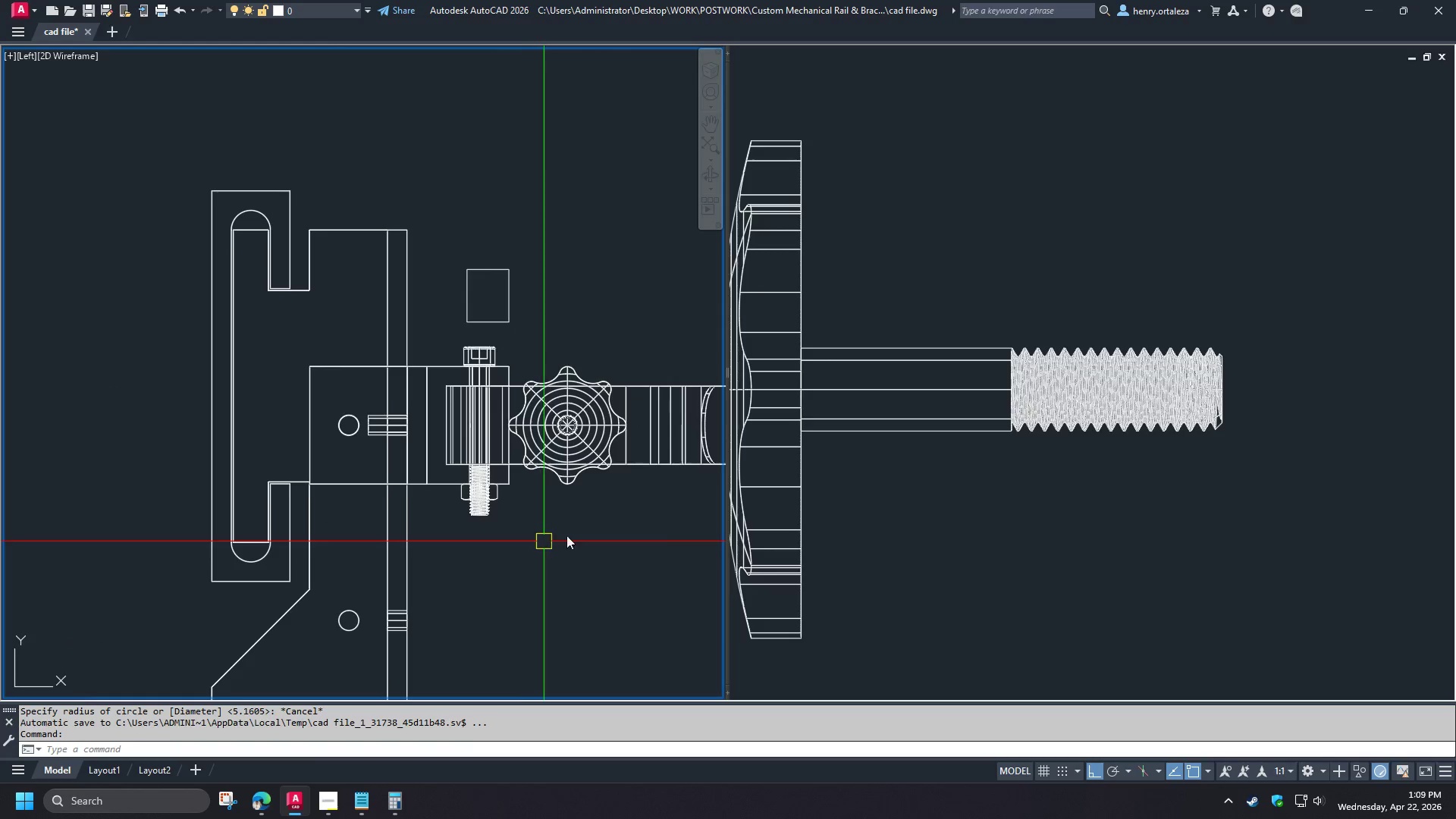 
wait(6.03)
 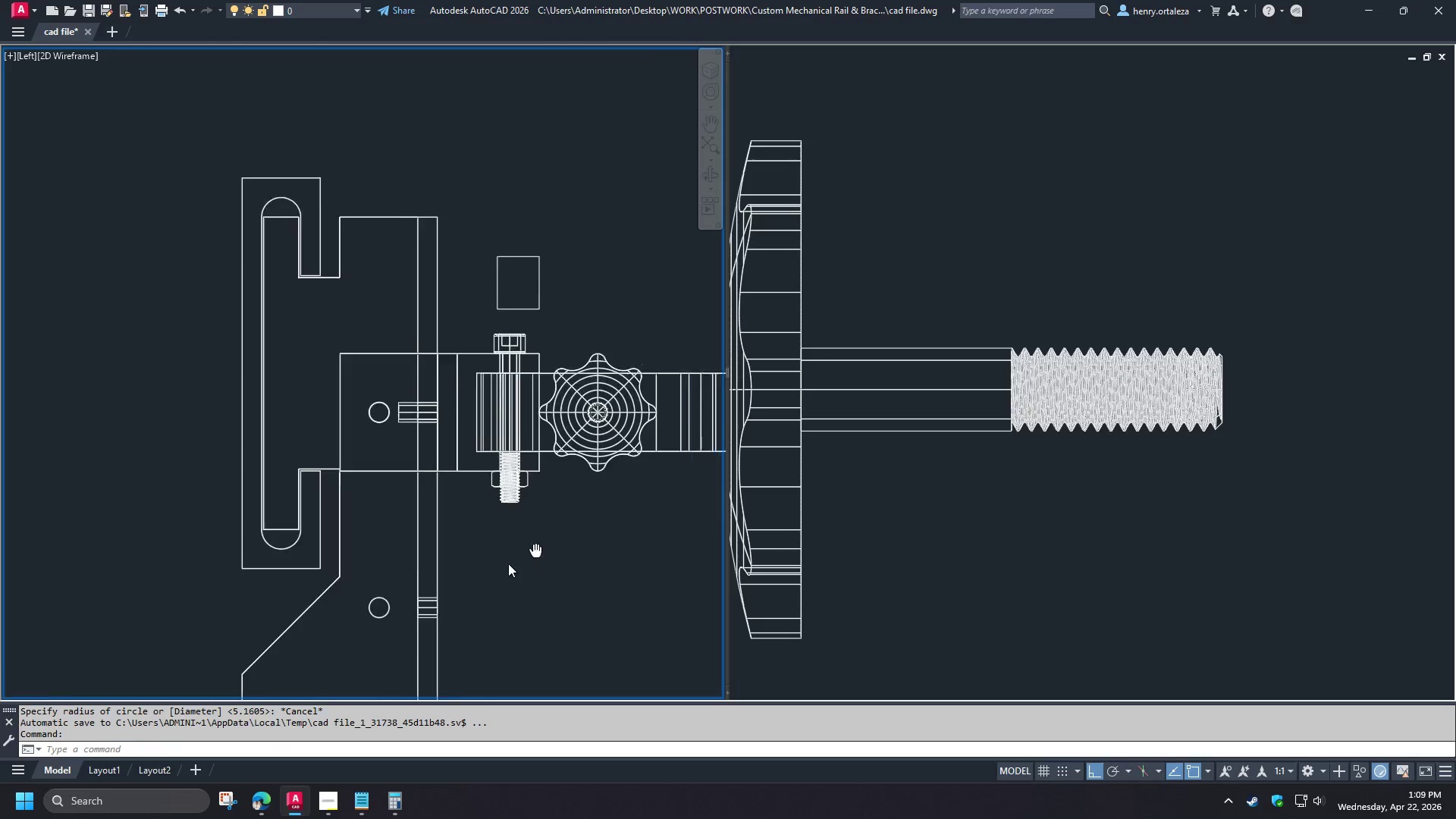 
left_click([921, 468])
 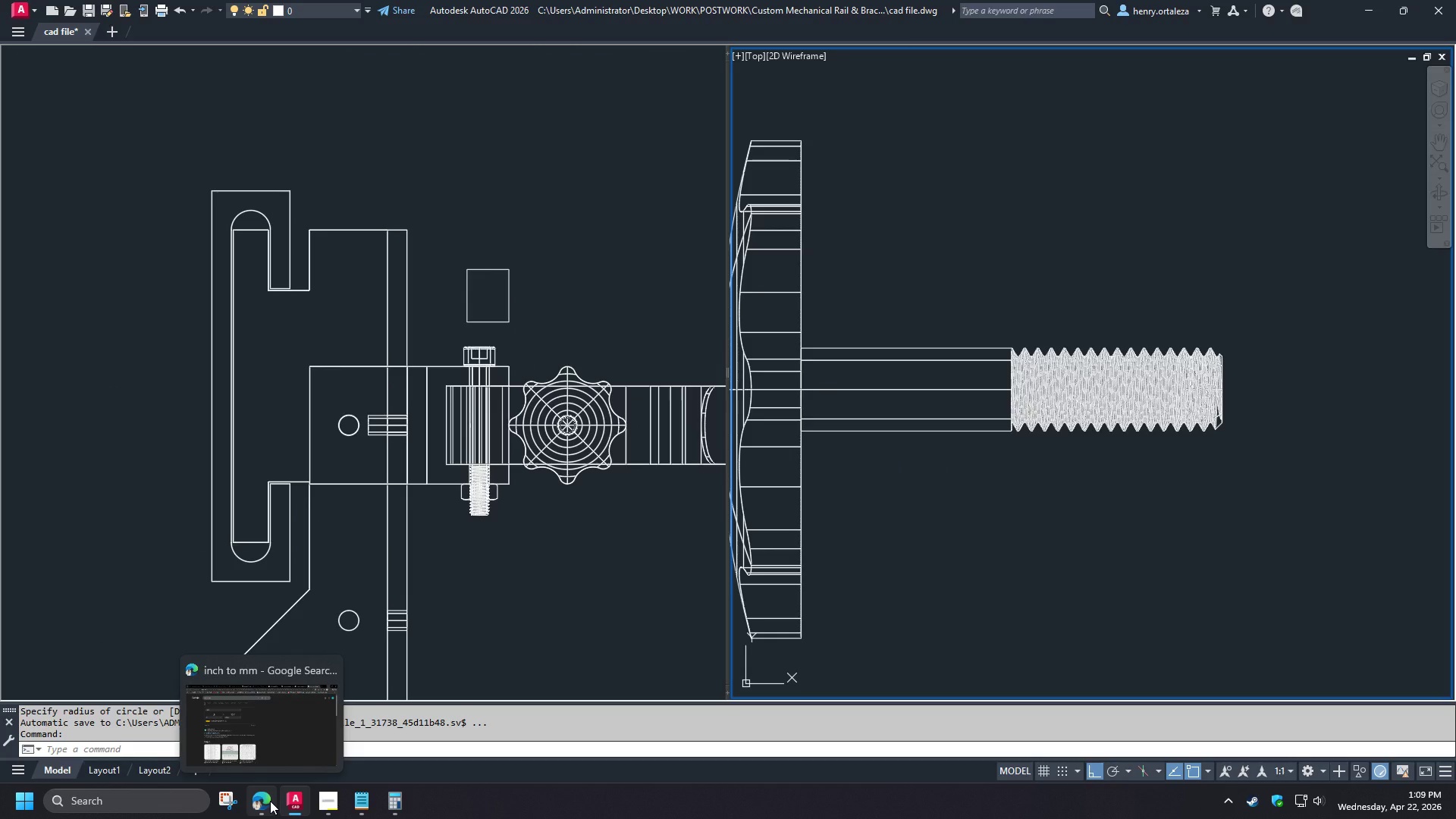 
wait(6.47)
 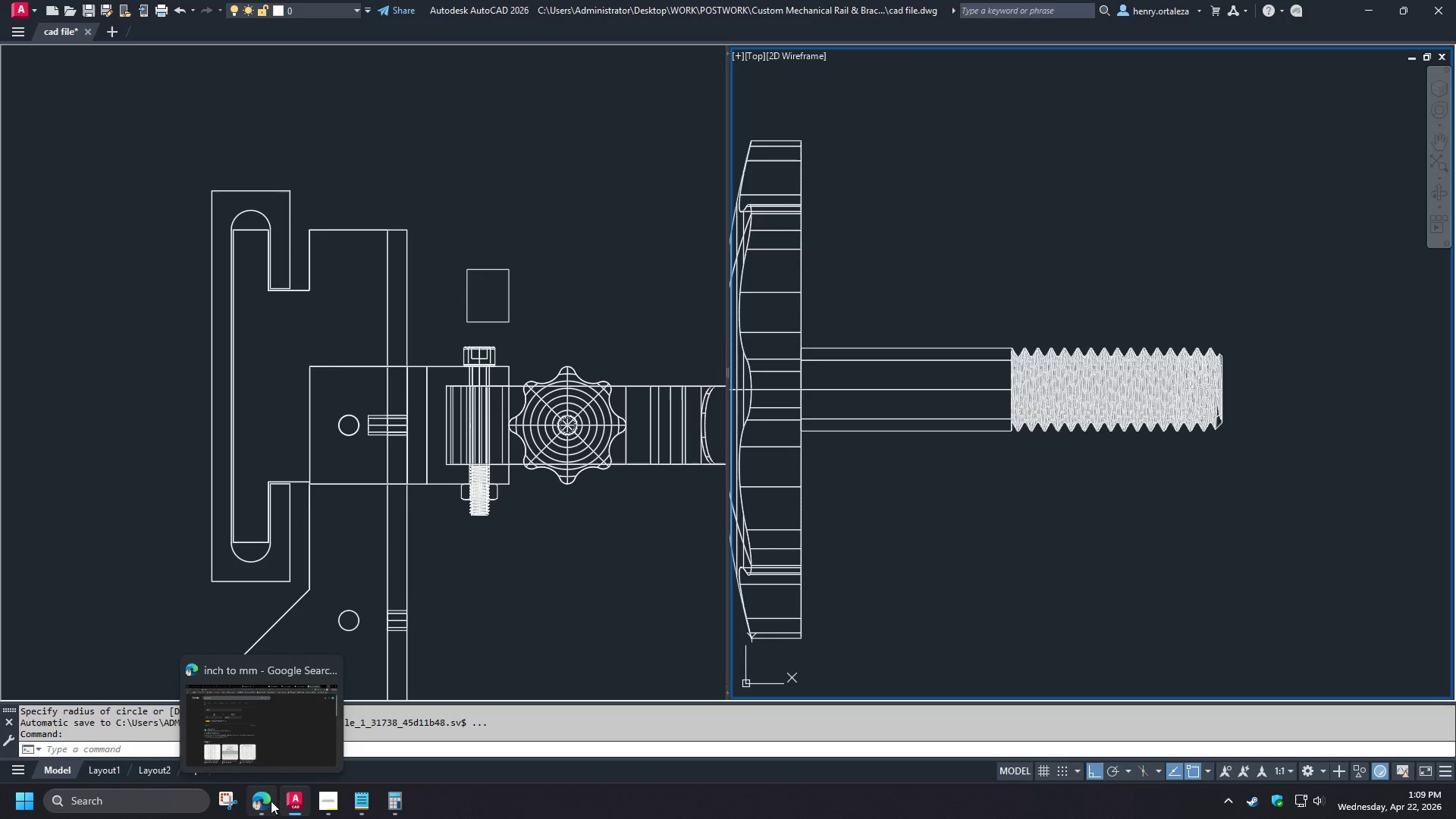 
left_click([270, 801])
 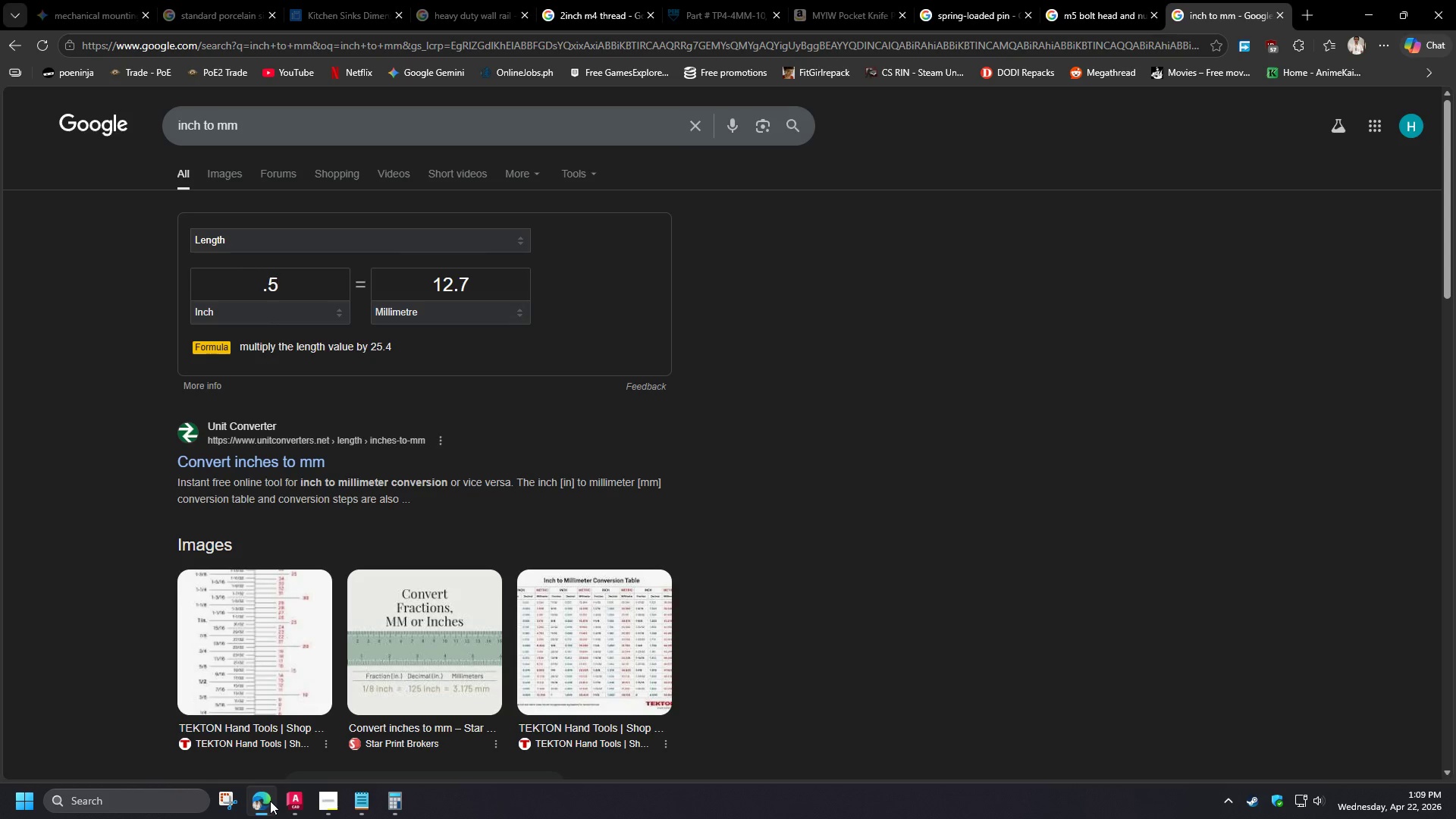 
left_click([270, 801])
 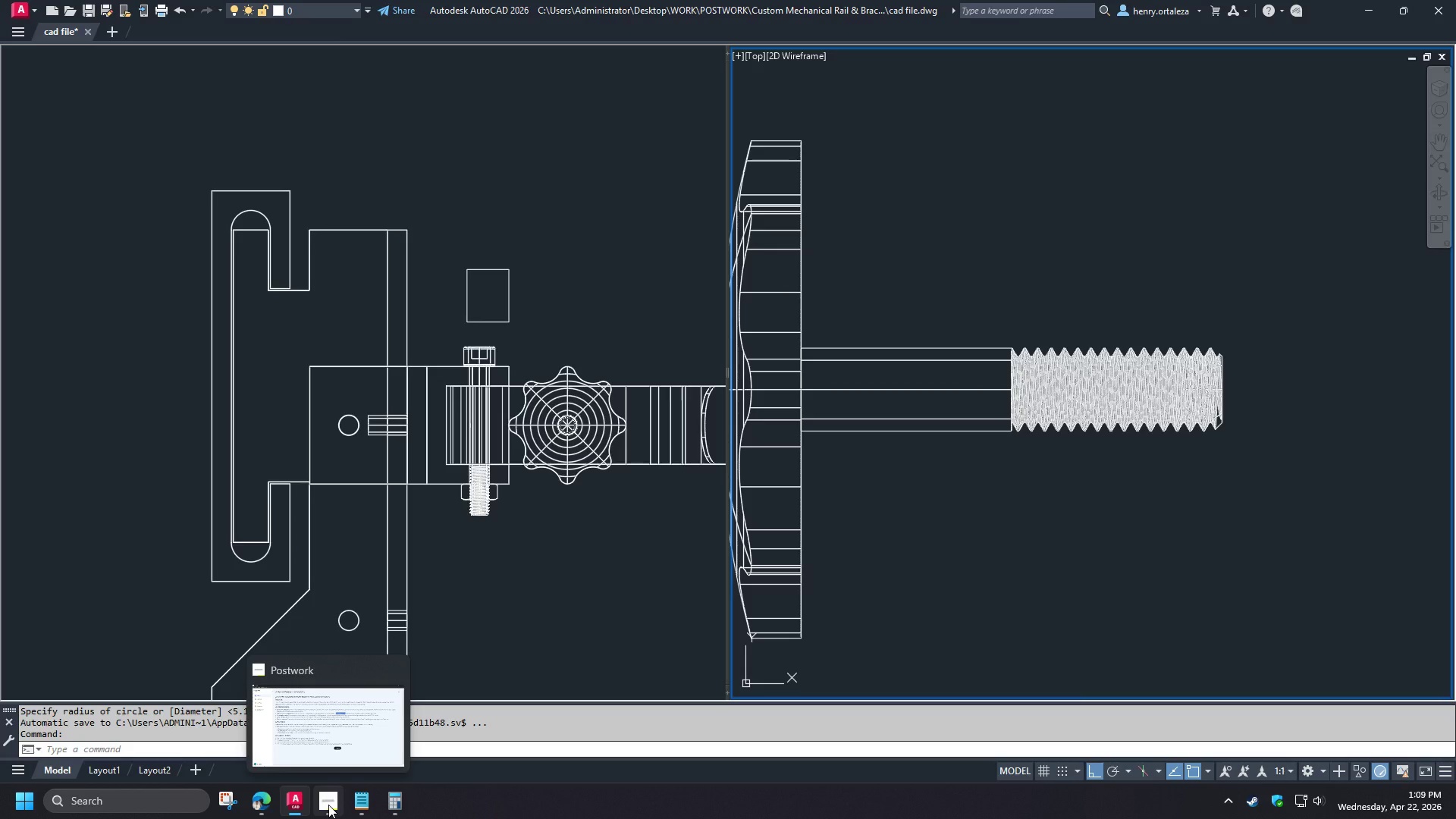 
left_click([328, 805])